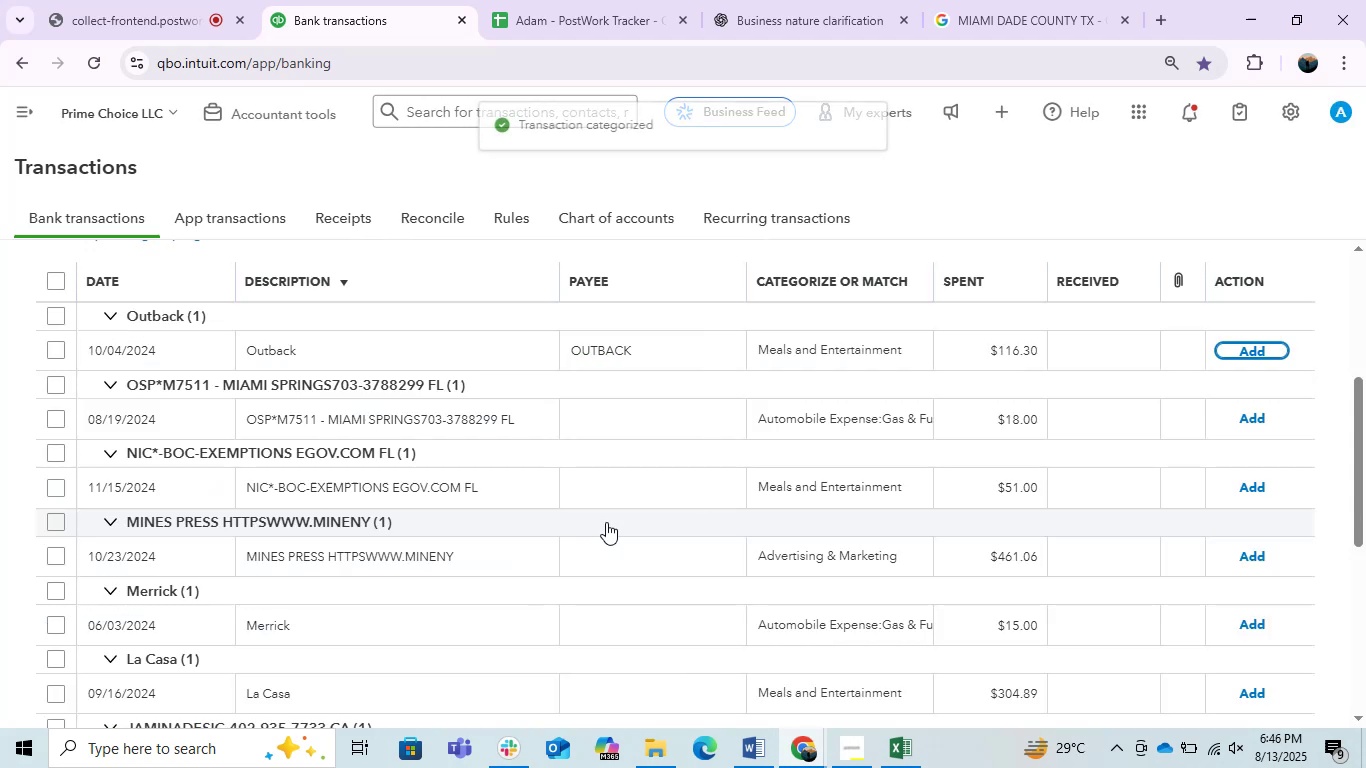 
scroll: coordinate [606, 522], scroll_direction: down, amount: 1.0
 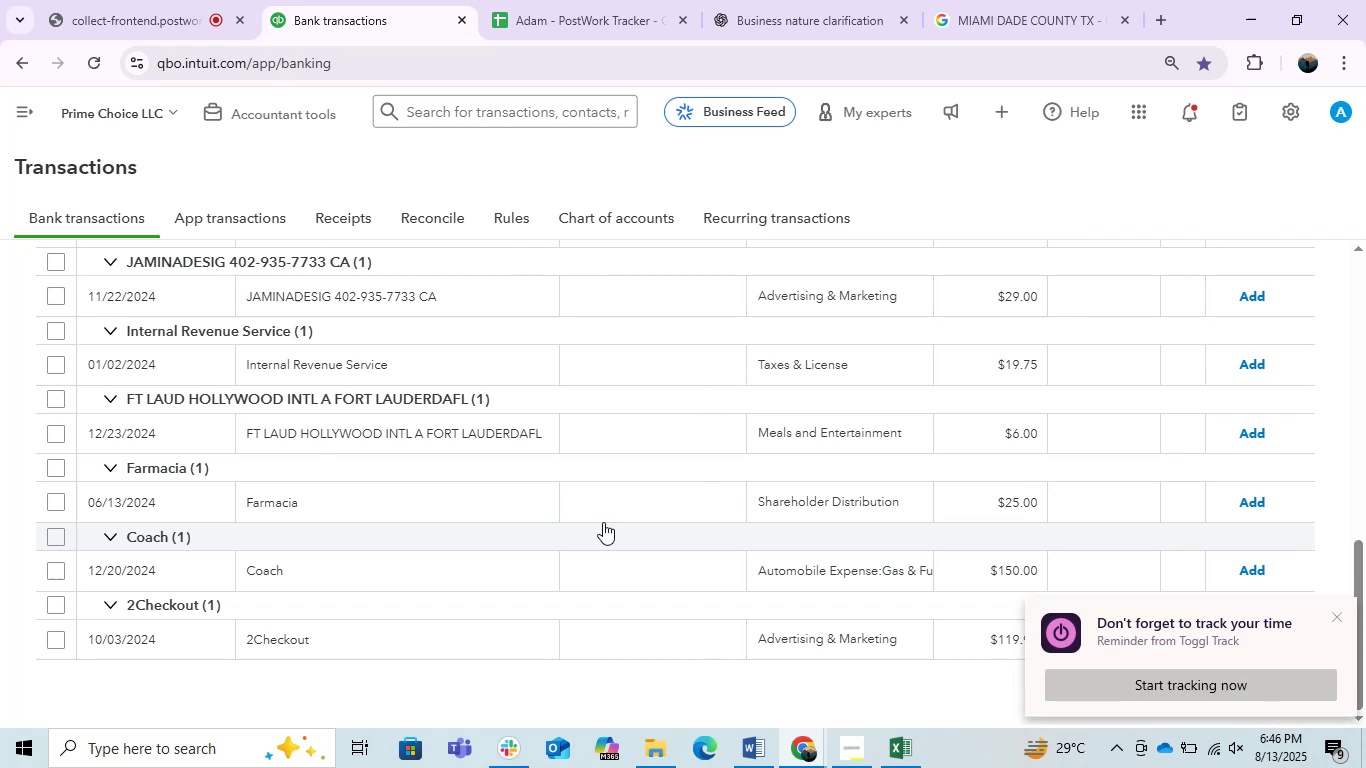 
wait(17.54)
 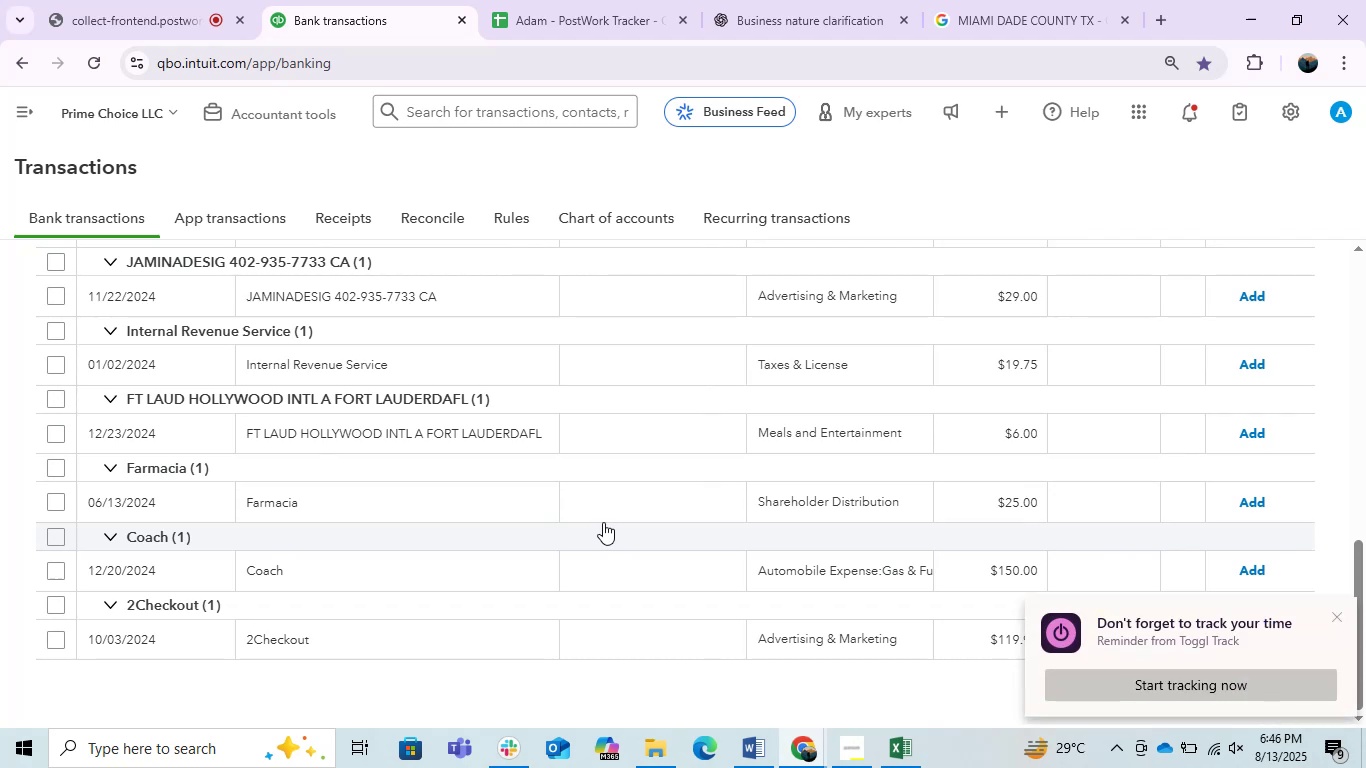 
left_click([1338, 614])
 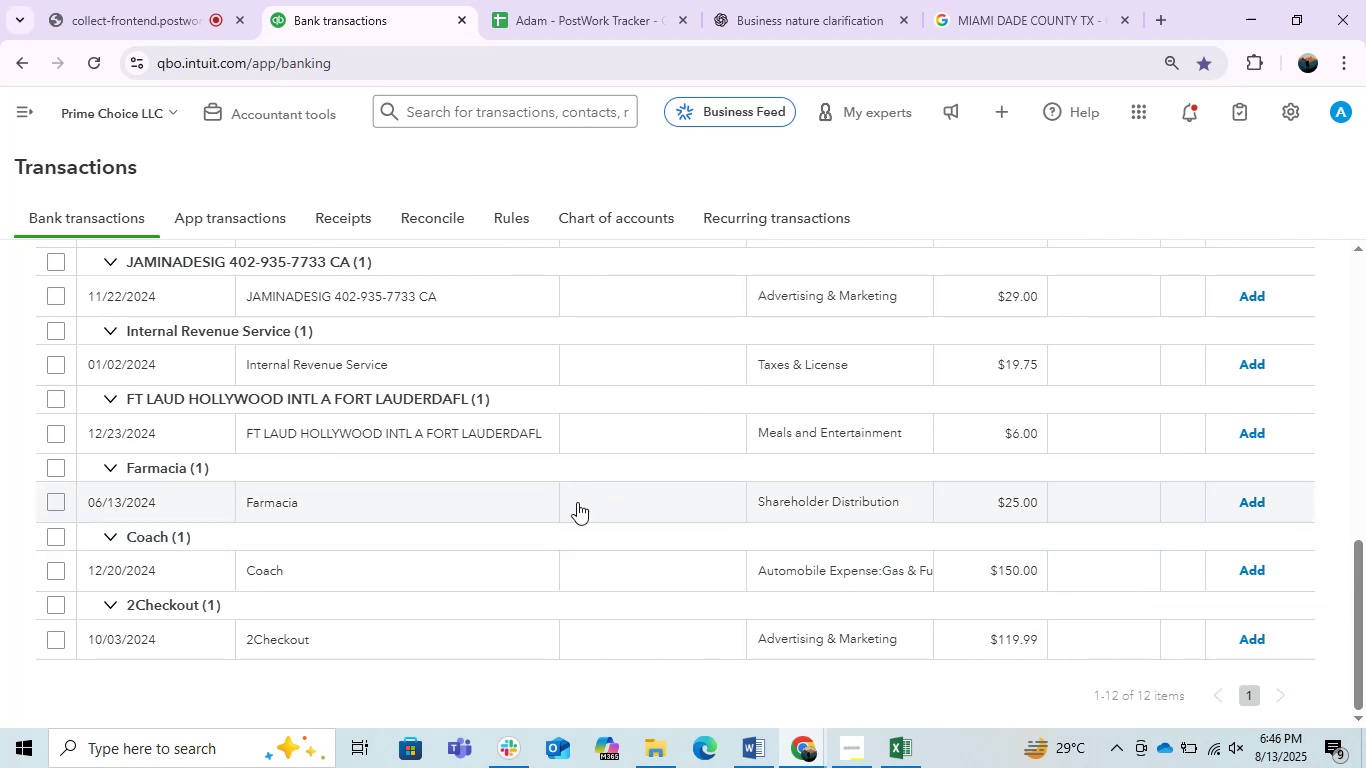 
scroll: coordinate [516, 485], scroll_direction: down, amount: 2.0
 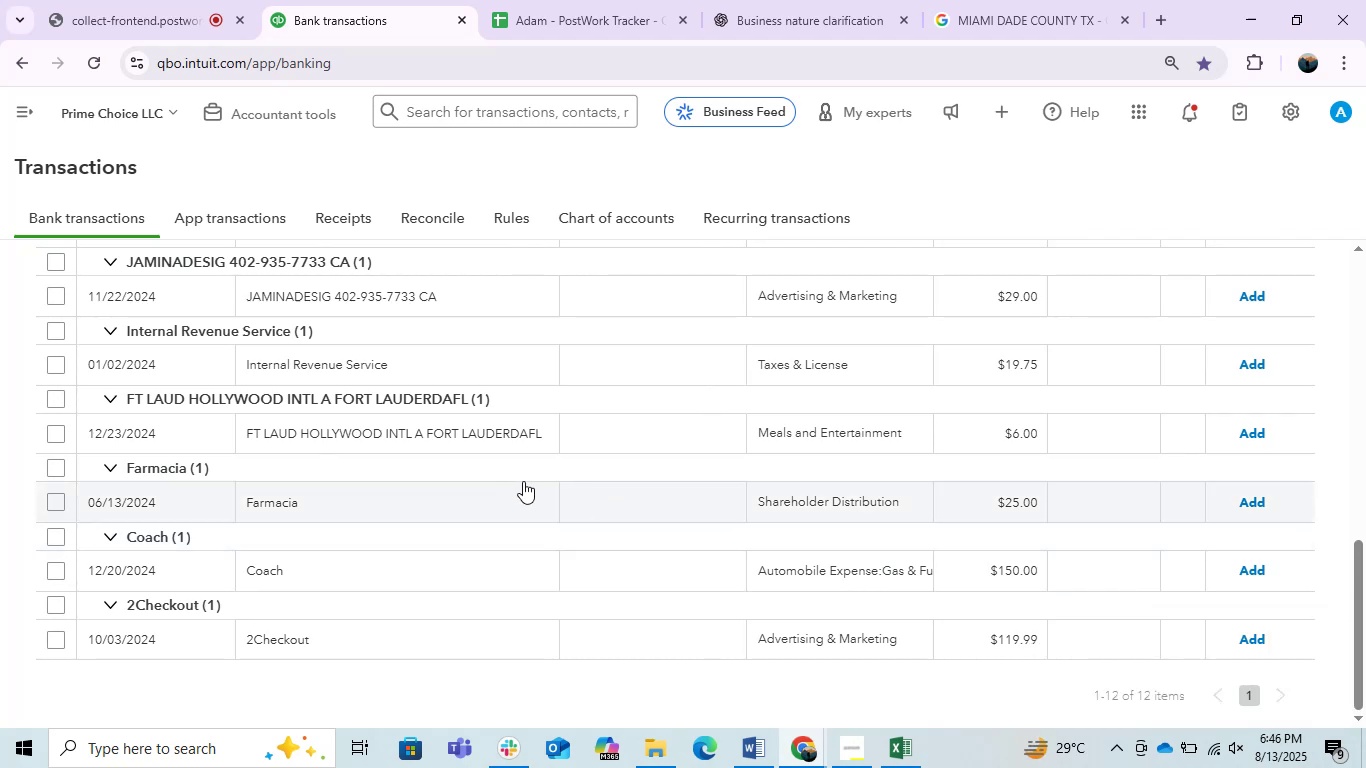 
scroll: coordinate [523, 481], scroll_direction: up, amount: 1.0
 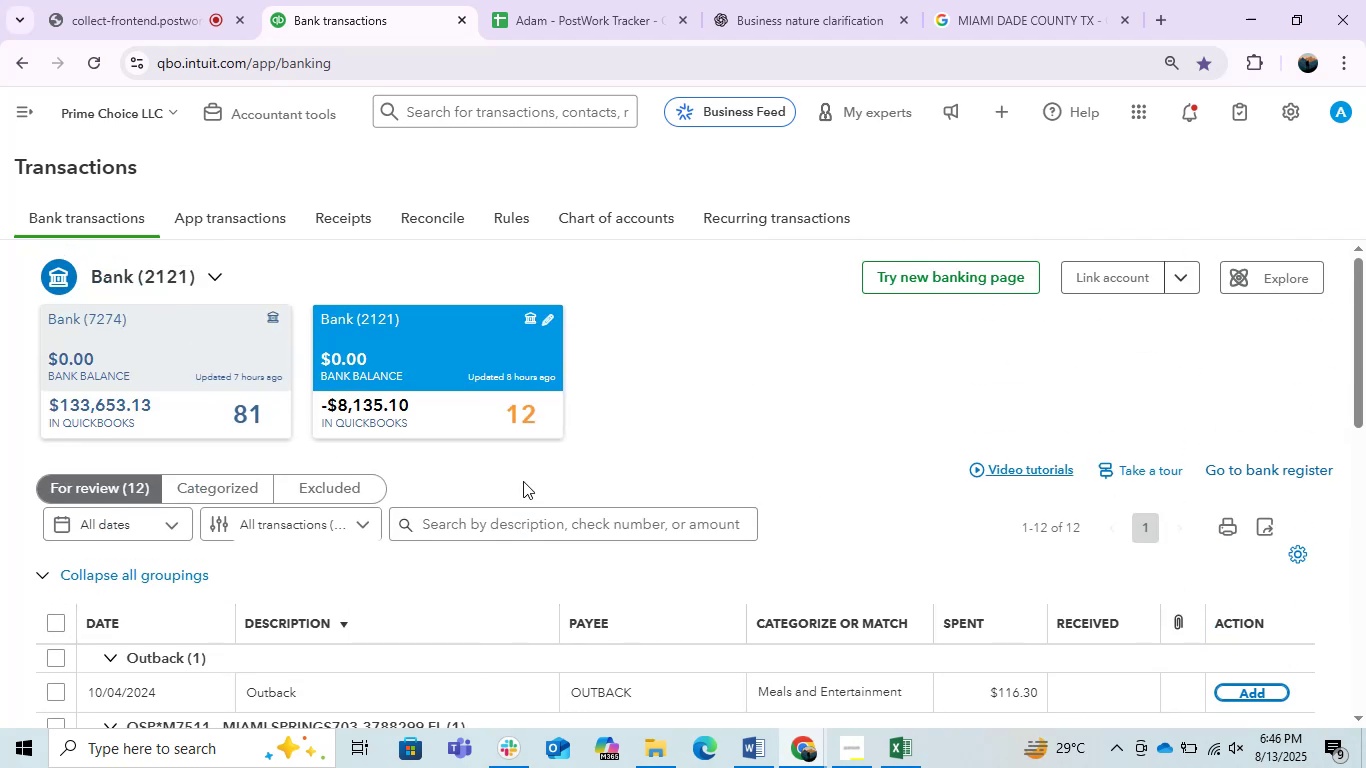 
scroll: coordinate [523, 481], scroll_direction: down, amount: 2.0
 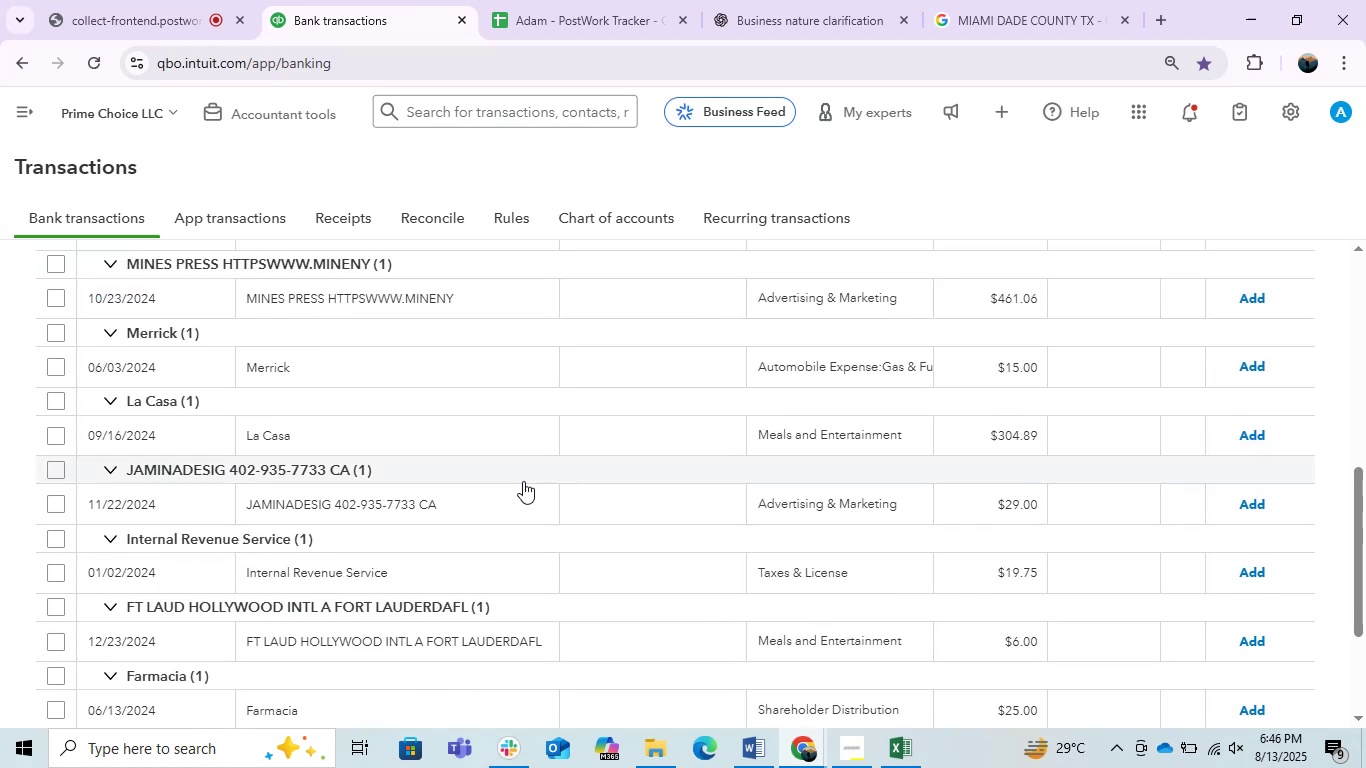 
scroll: coordinate [523, 481], scroll_direction: up, amount: 1.0
 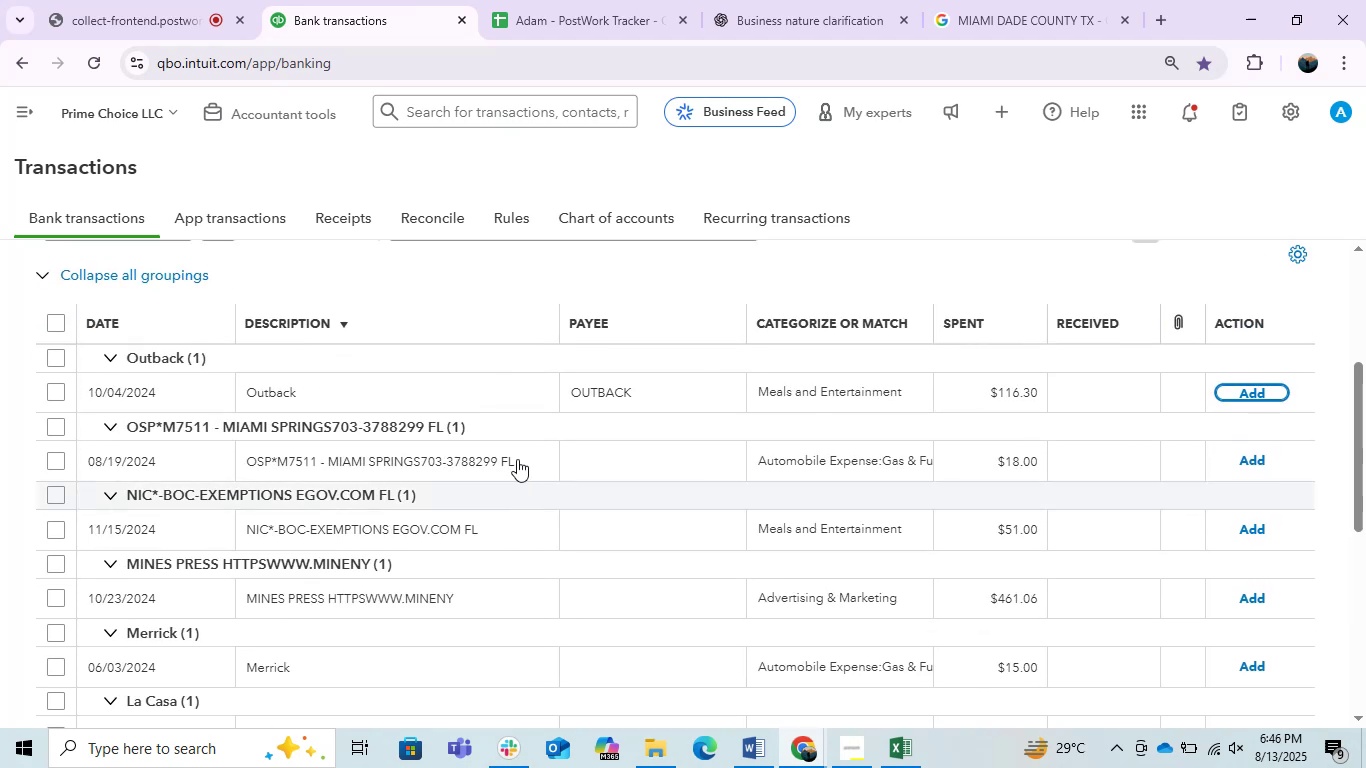 
left_click([440, 403])
 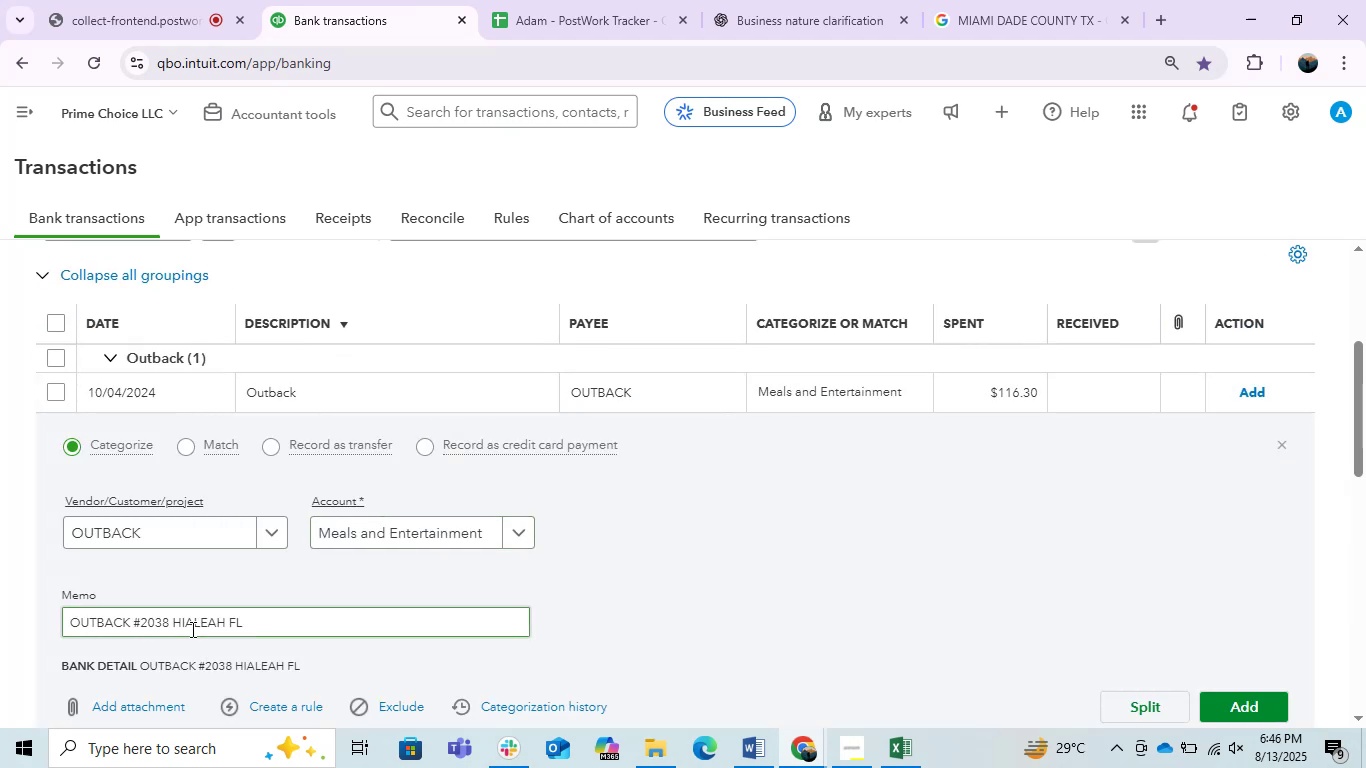 
left_click_drag(start_coordinate=[131, 626], to_coordinate=[33, 606])
 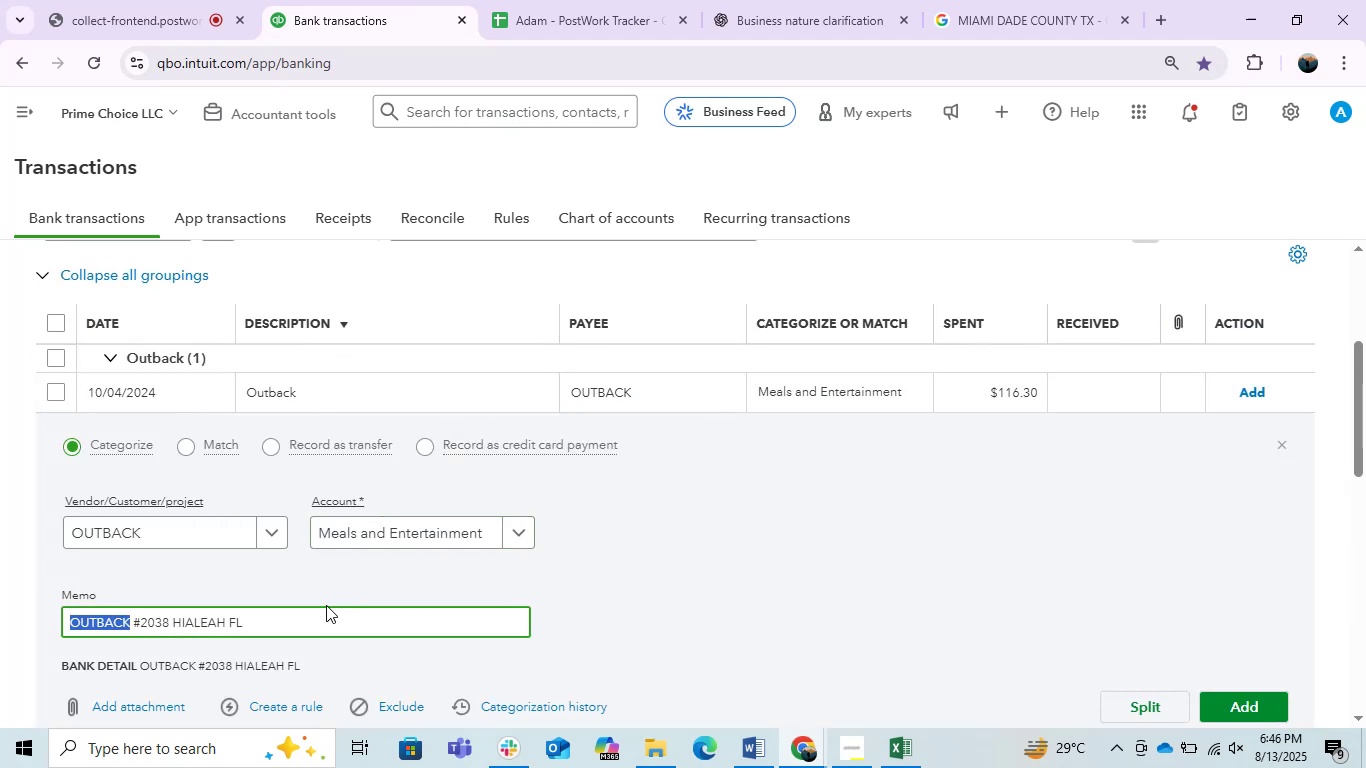 
left_click_drag(start_coordinate=[280, 627], to_coordinate=[0, 589])
 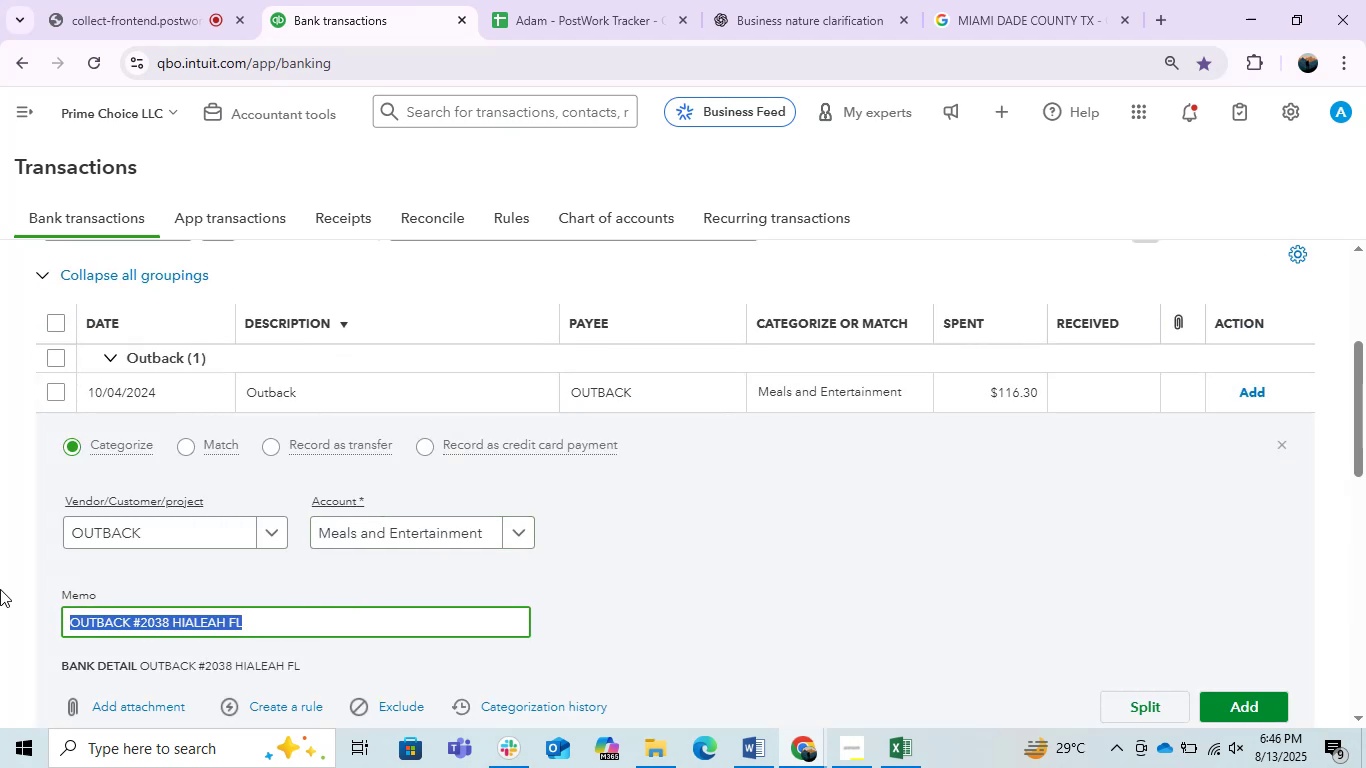 
key(Control+C)
 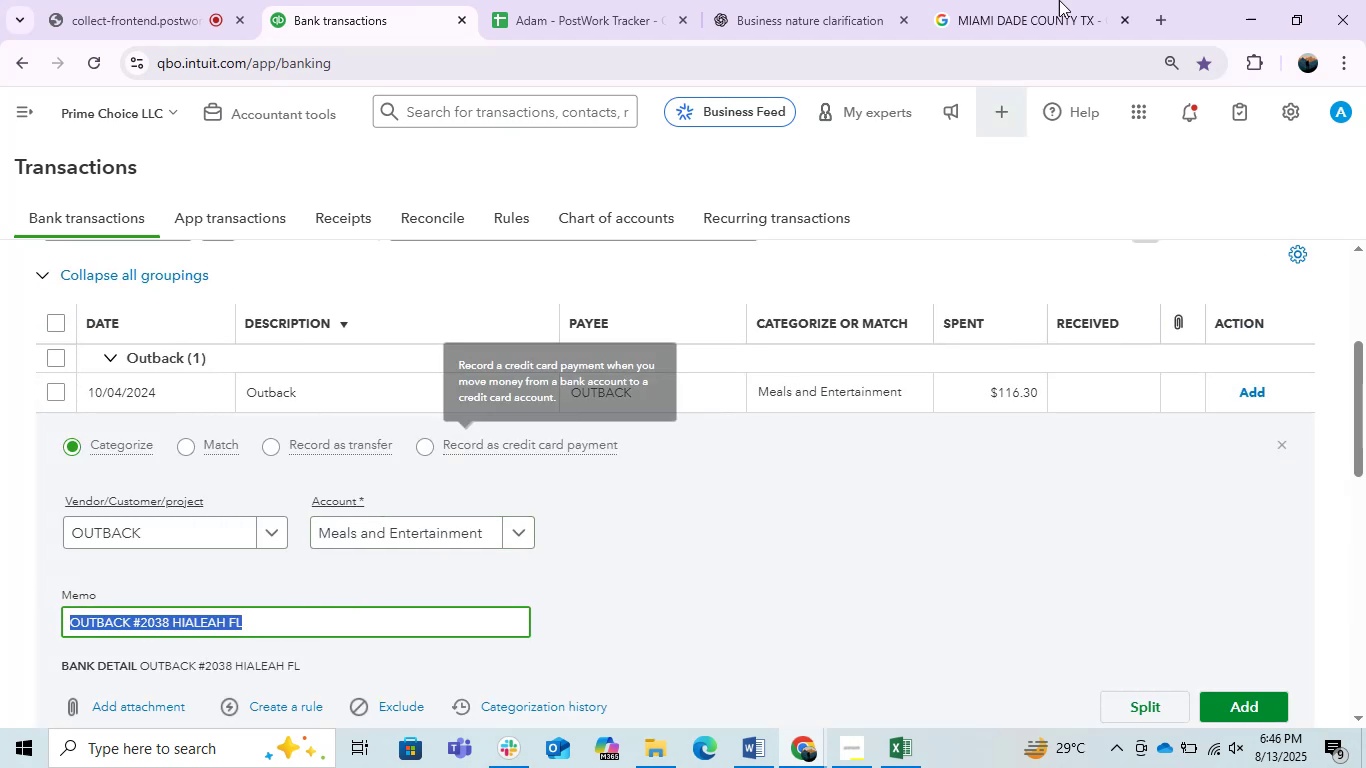 
key(Control+C)
 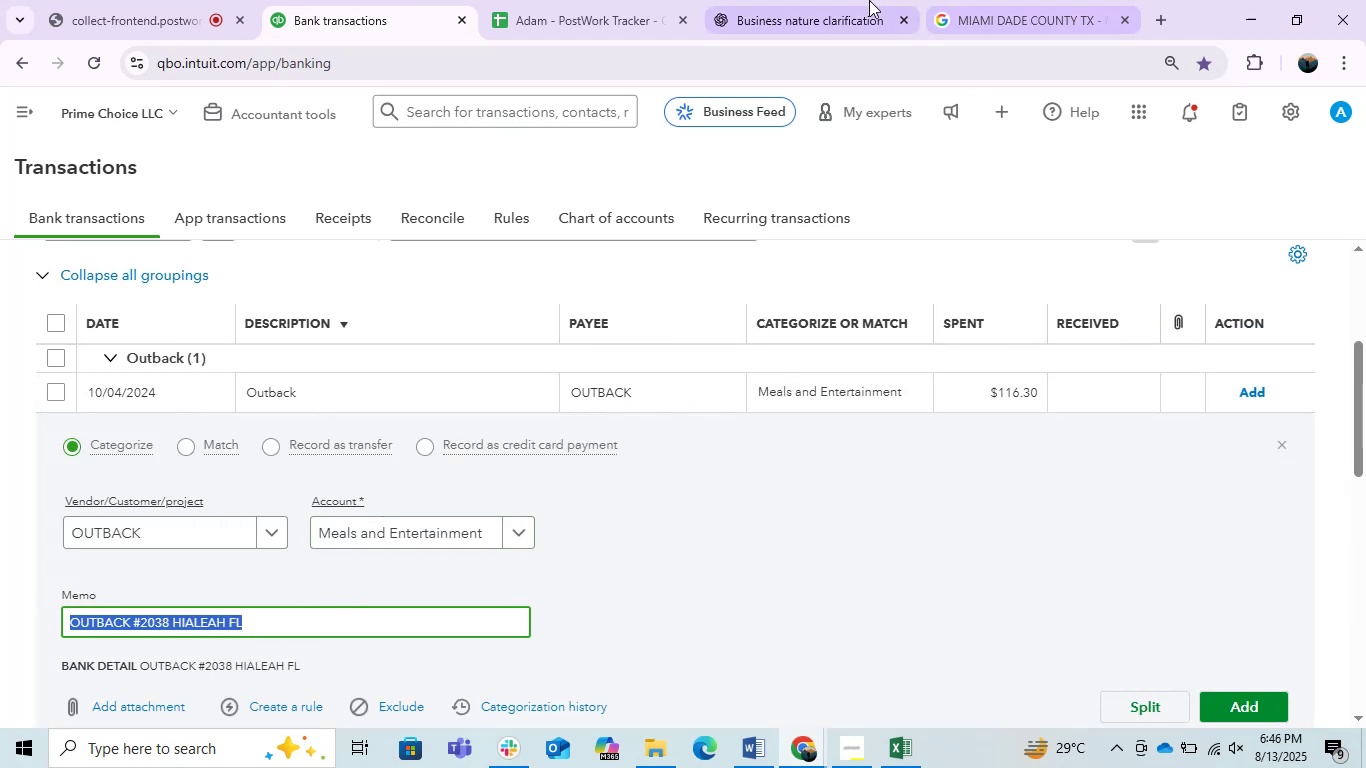 
left_click([863, 0])
 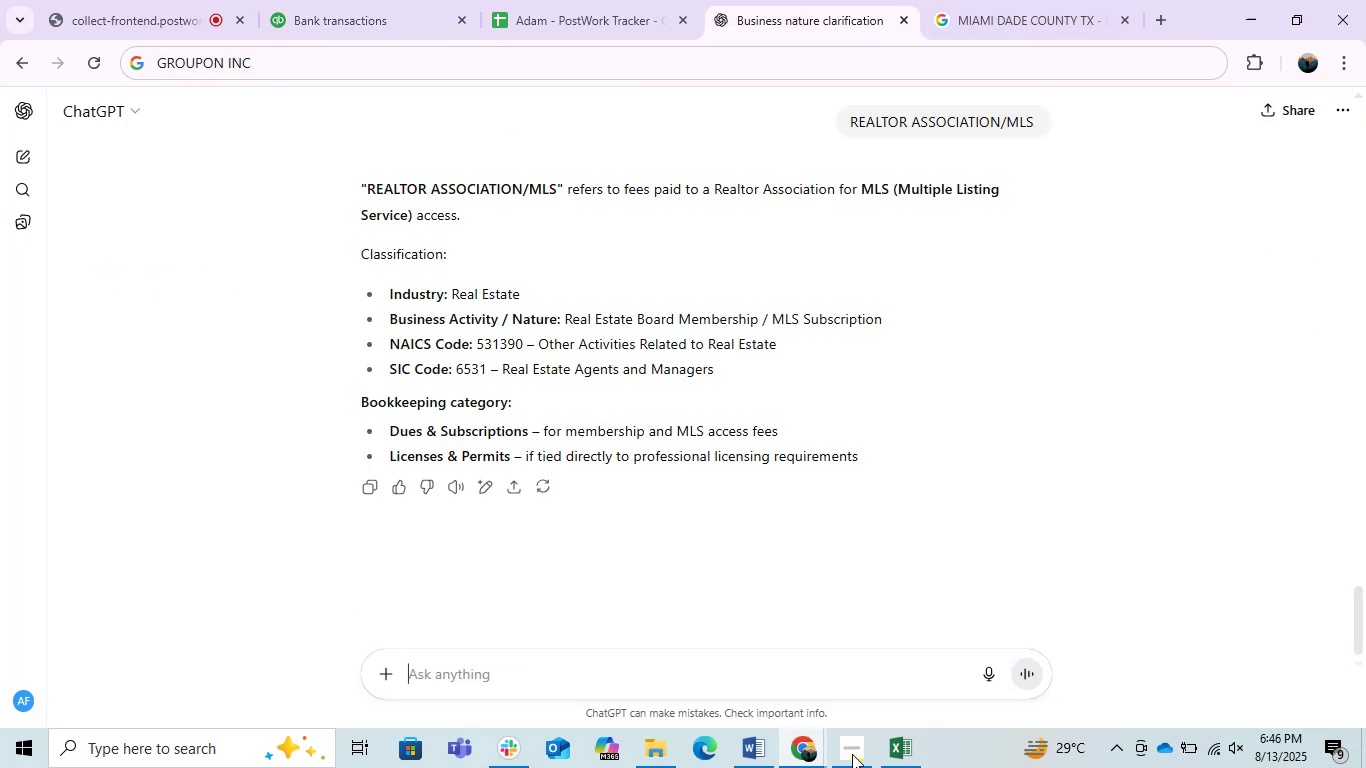 
key(Control+ControlLeft)
 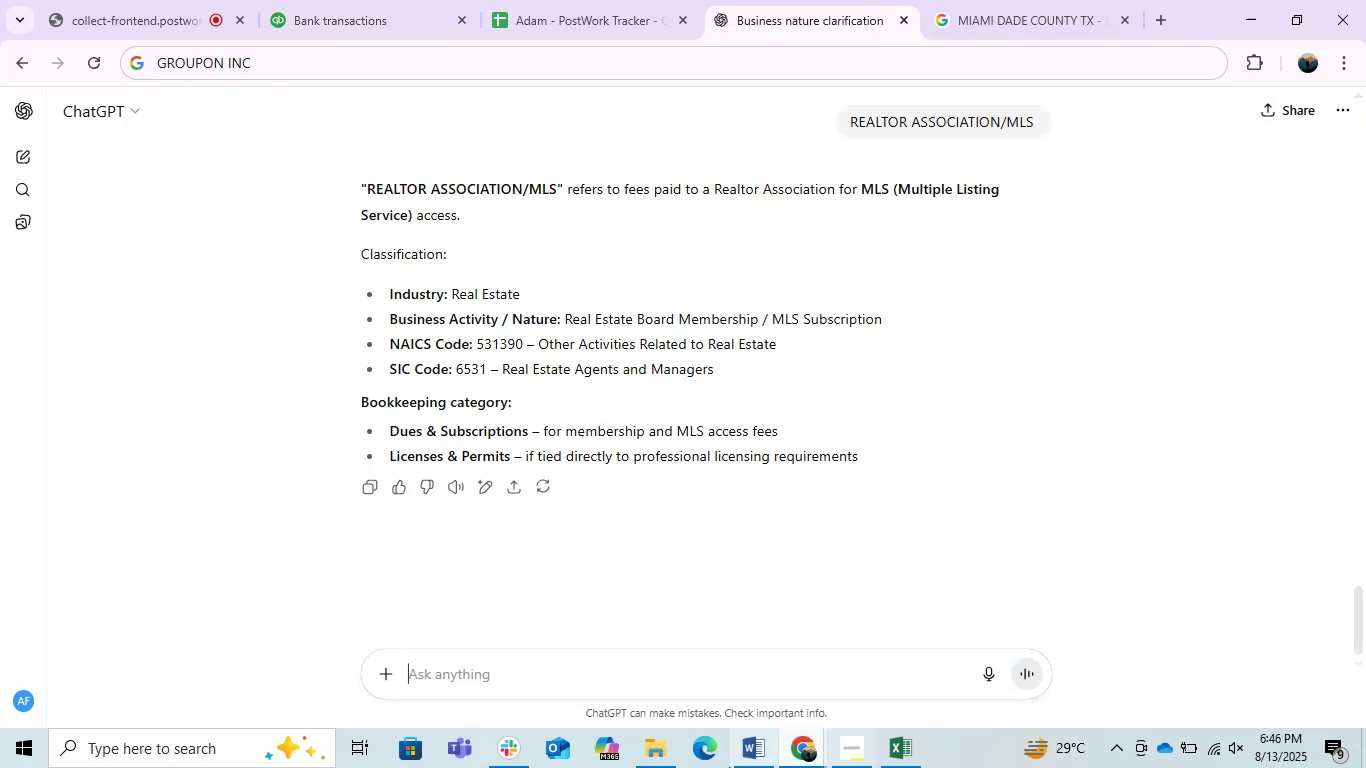 
key(Control+V)
 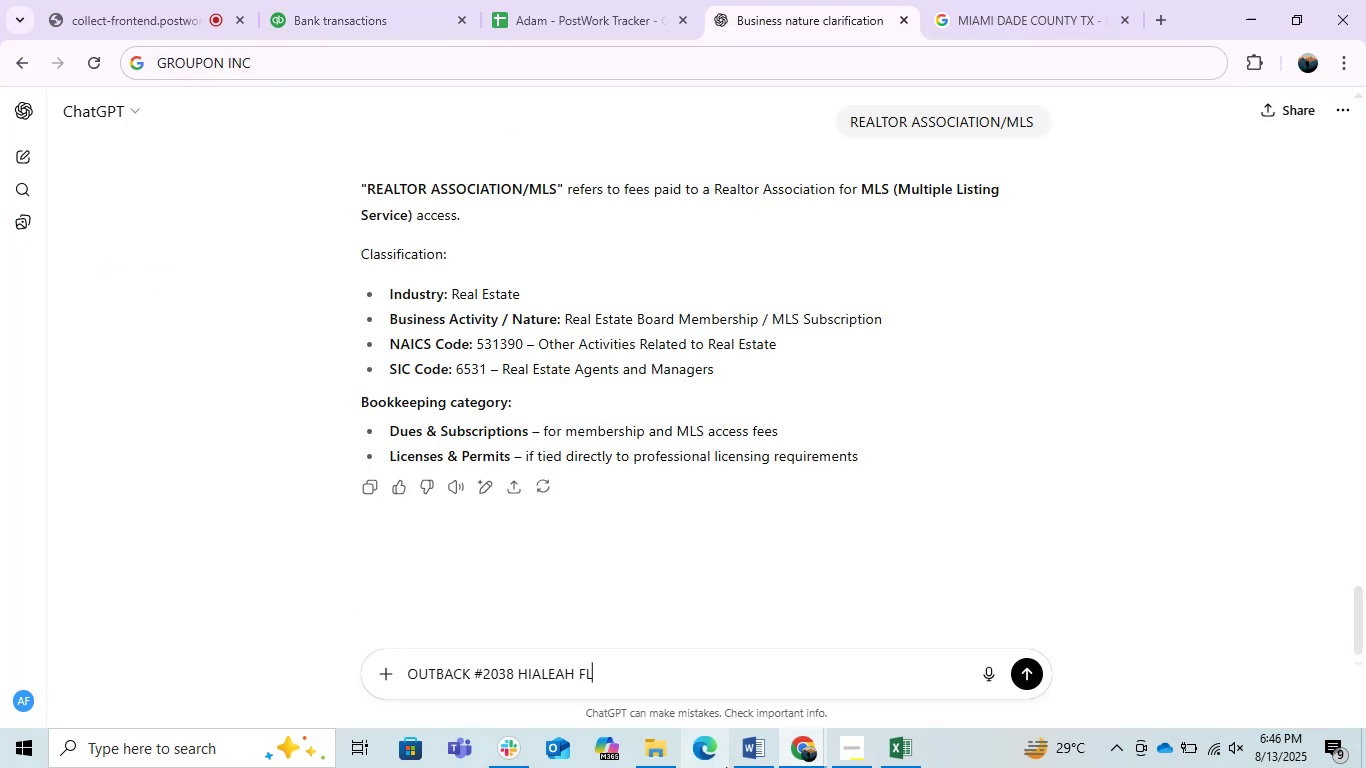 
key(Enter)
 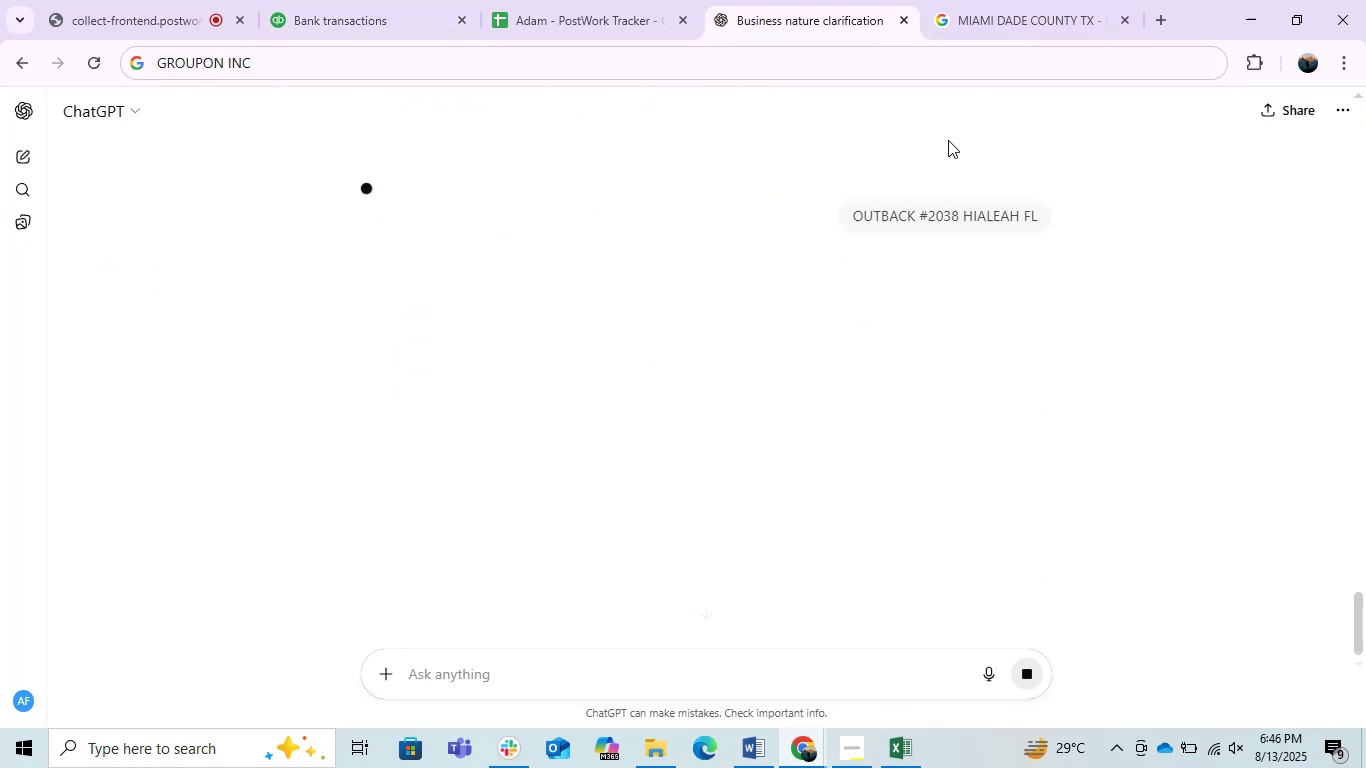 
left_click([965, 0])
 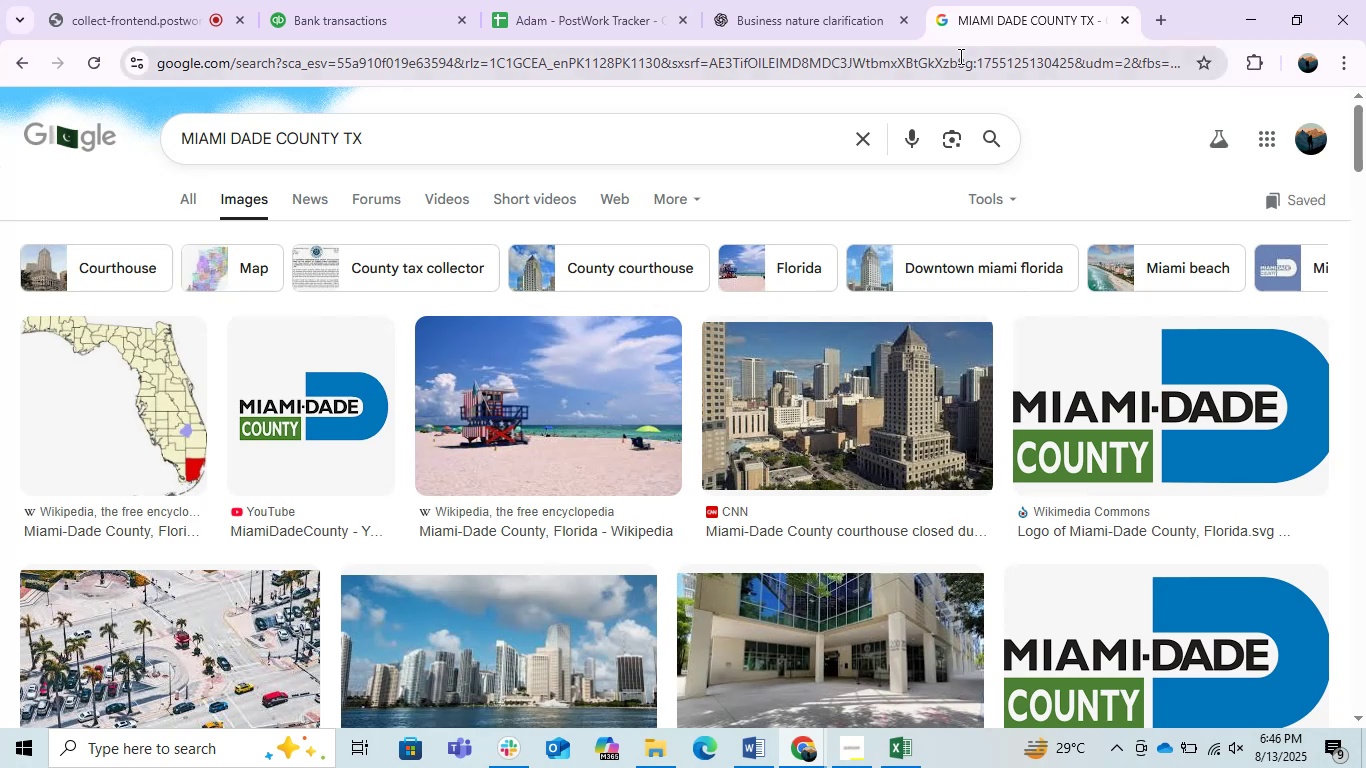 
key(Control+V)
 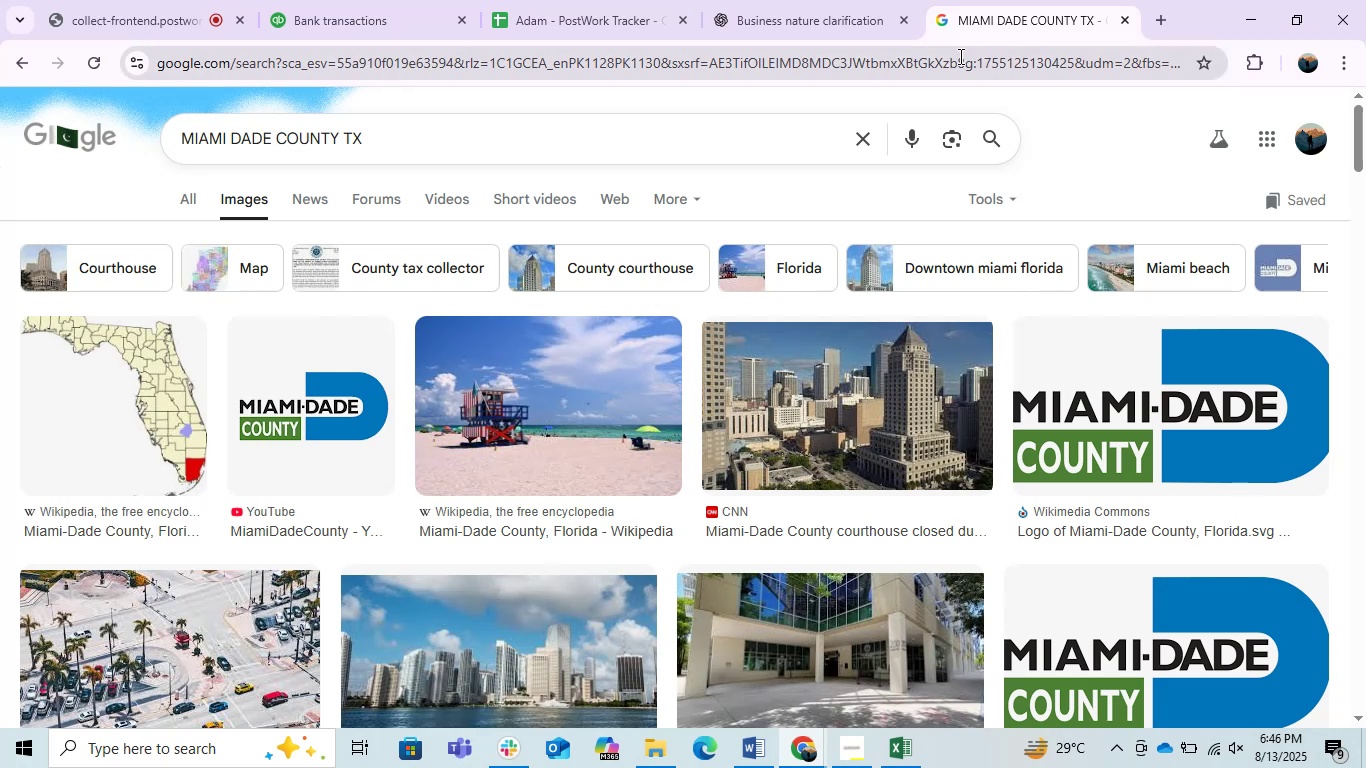 
left_click([959, 56])
 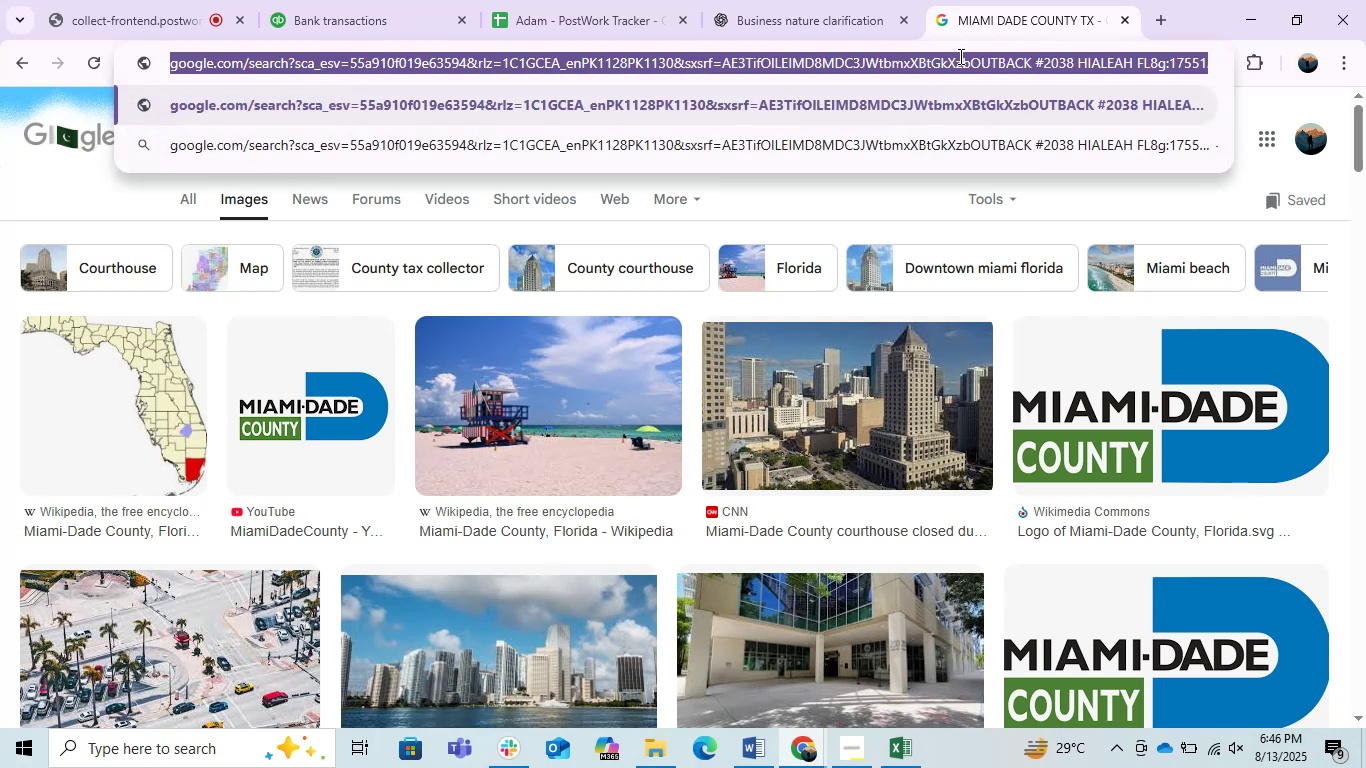 
left_click([959, 56])
 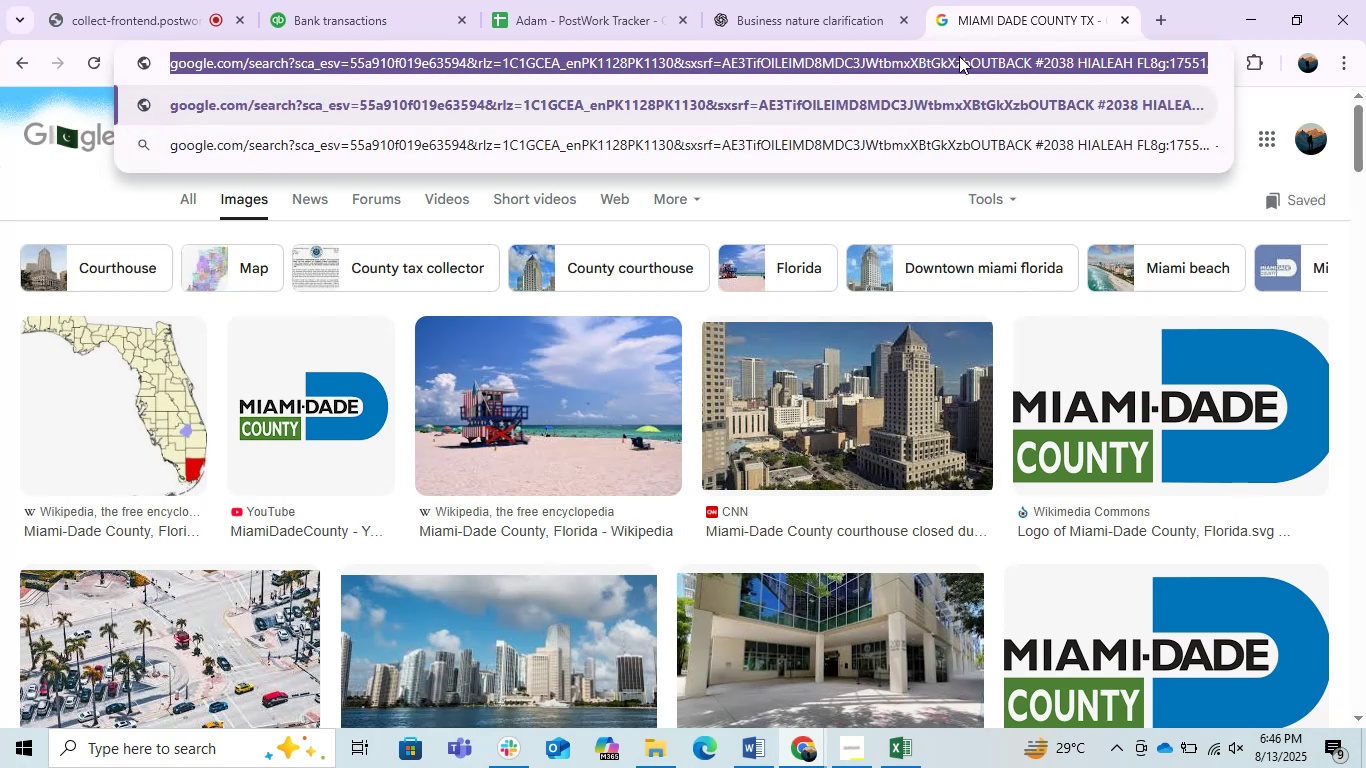 
key(Control+V)
 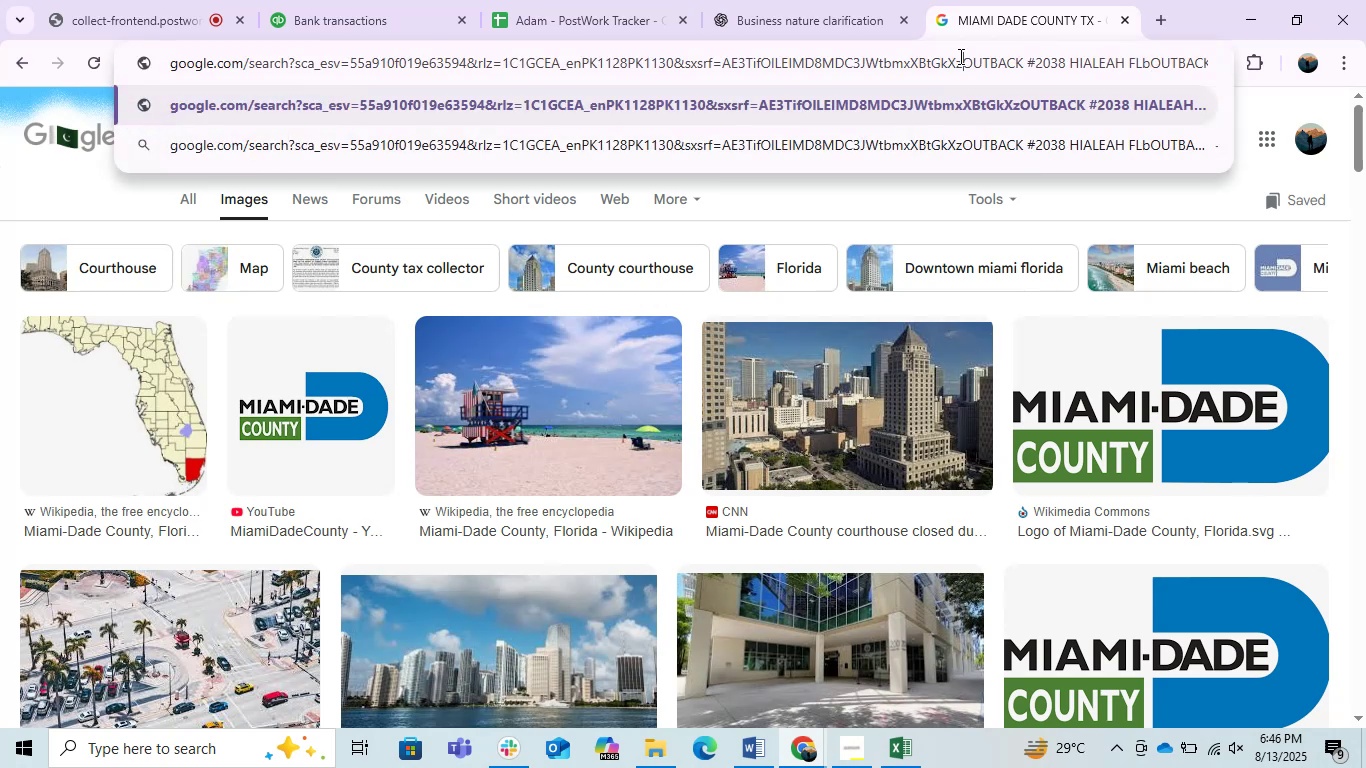 
double_click([959, 56])
 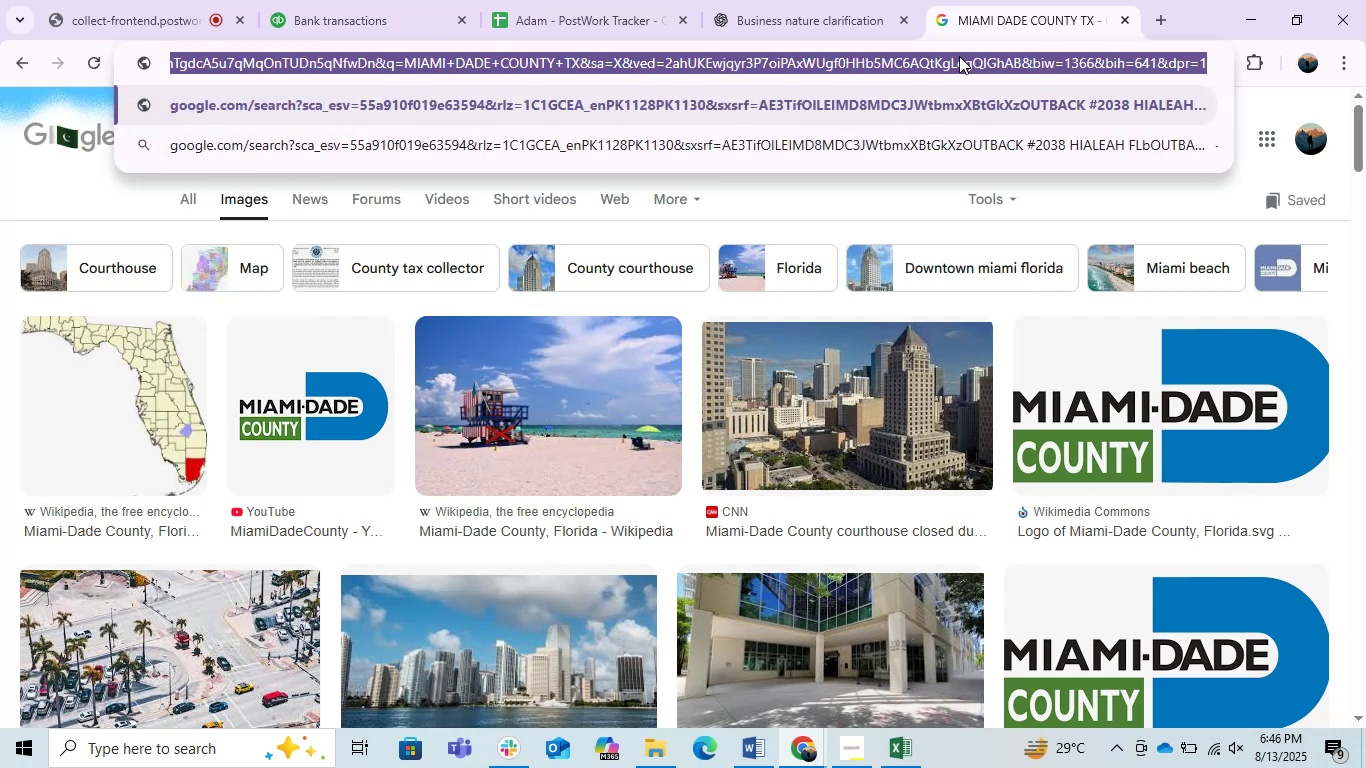 
key(Control+ControlLeft)
 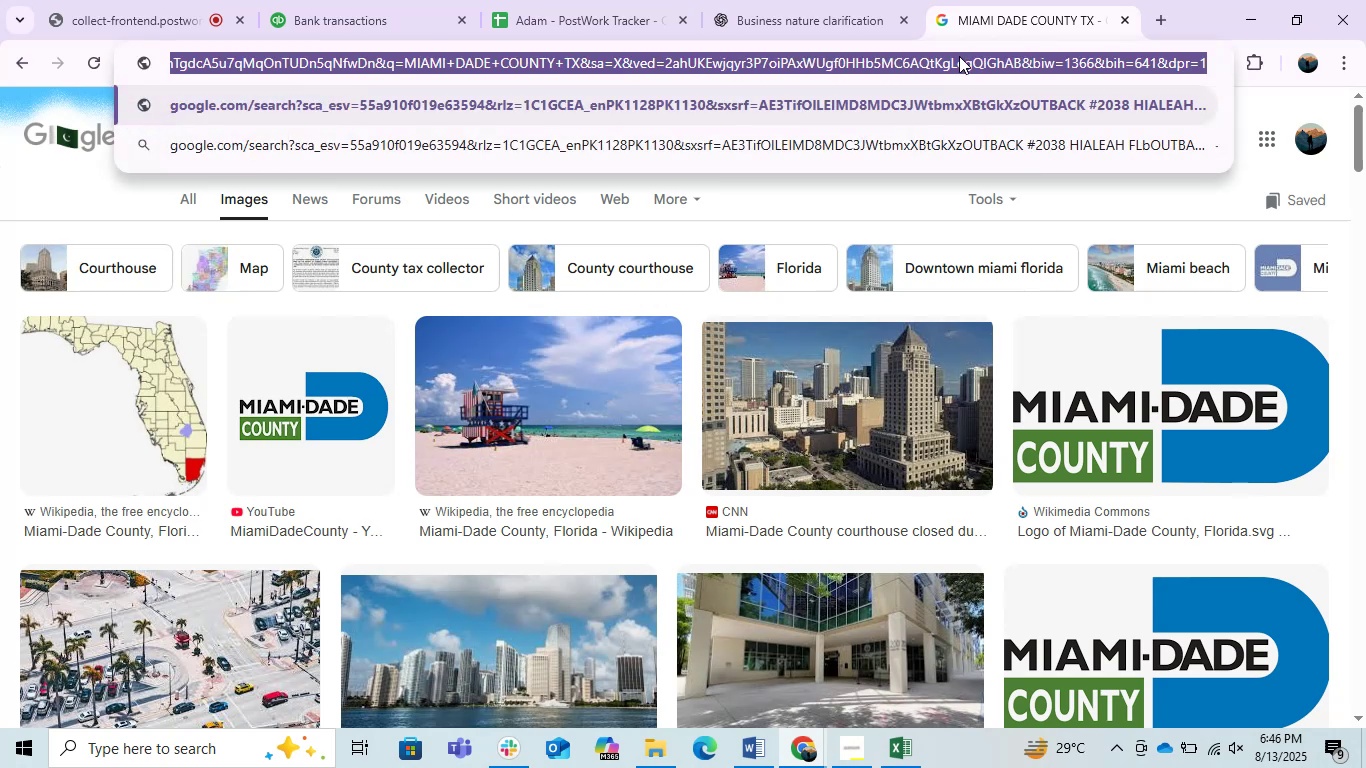 
triple_click([959, 56])
 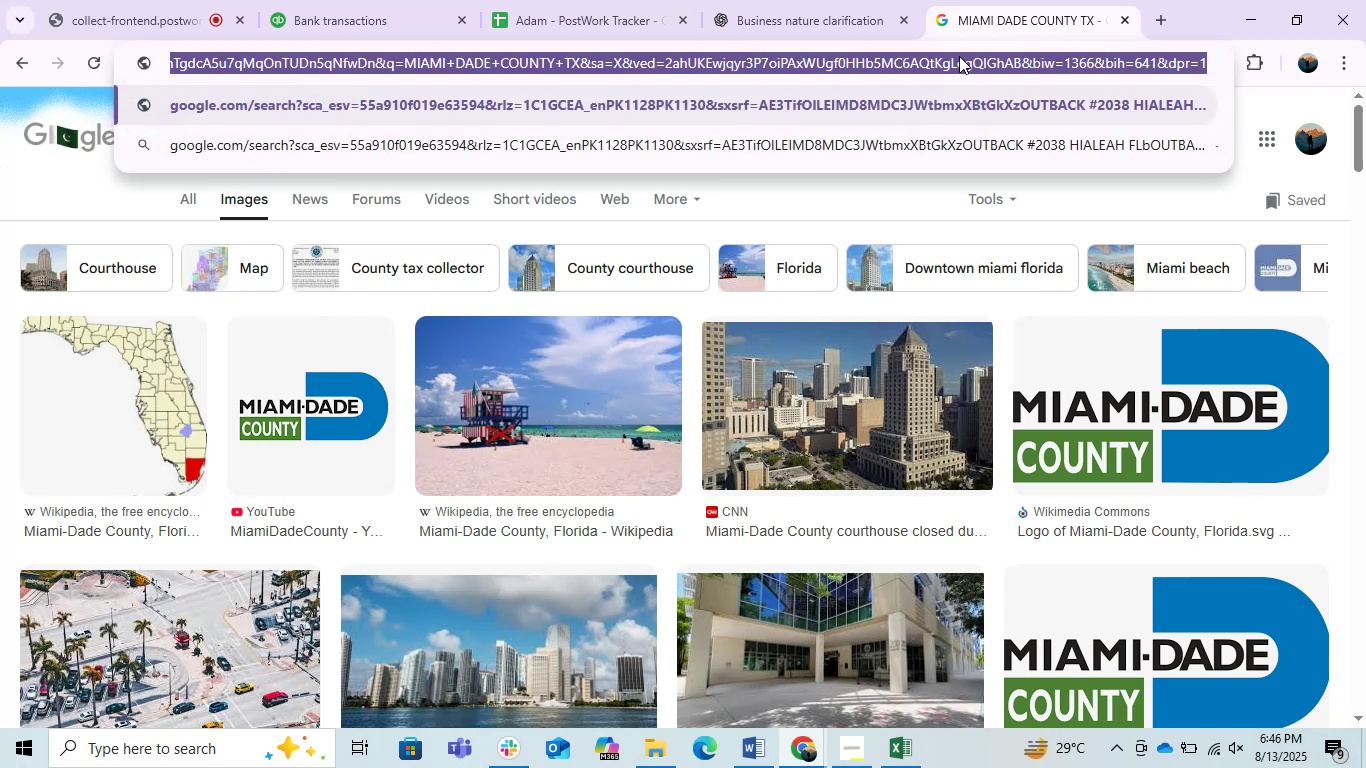 
key(Control+V)
 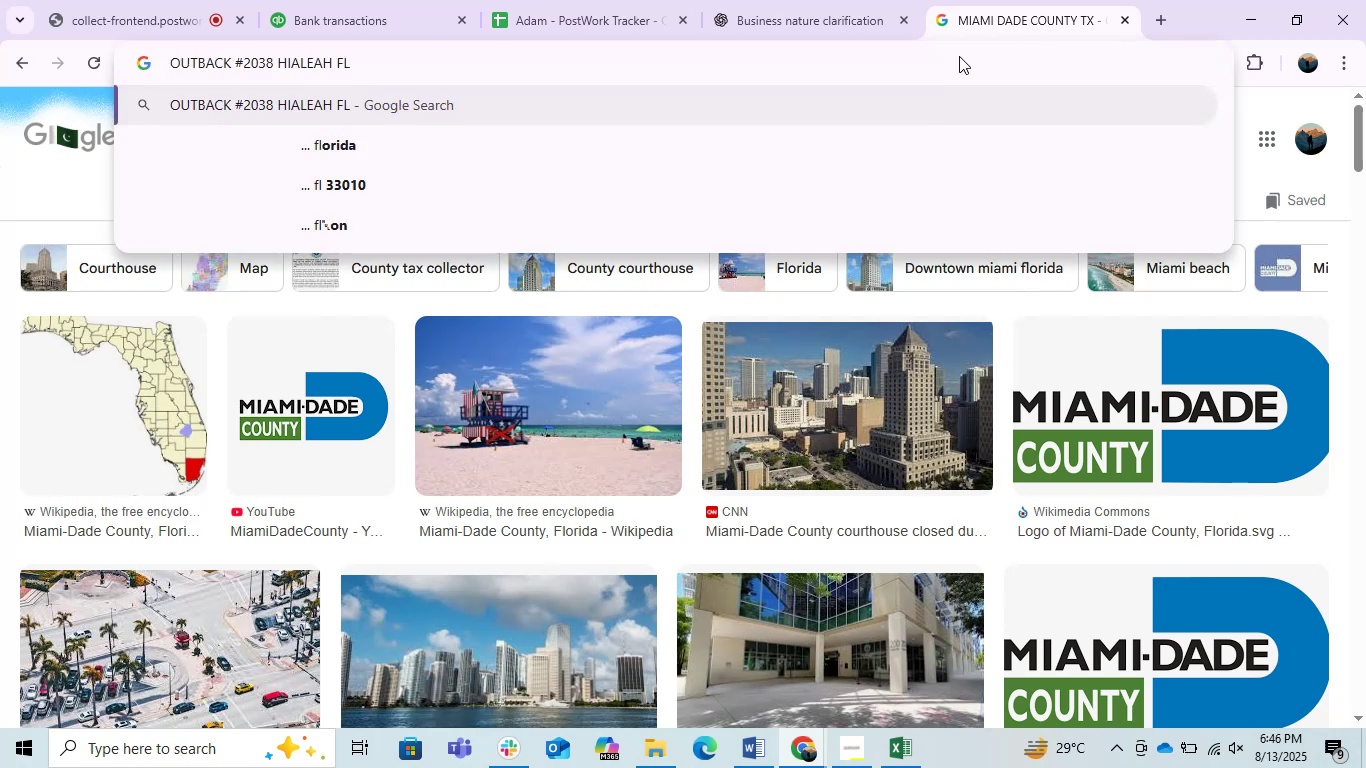 
key(Enter)
 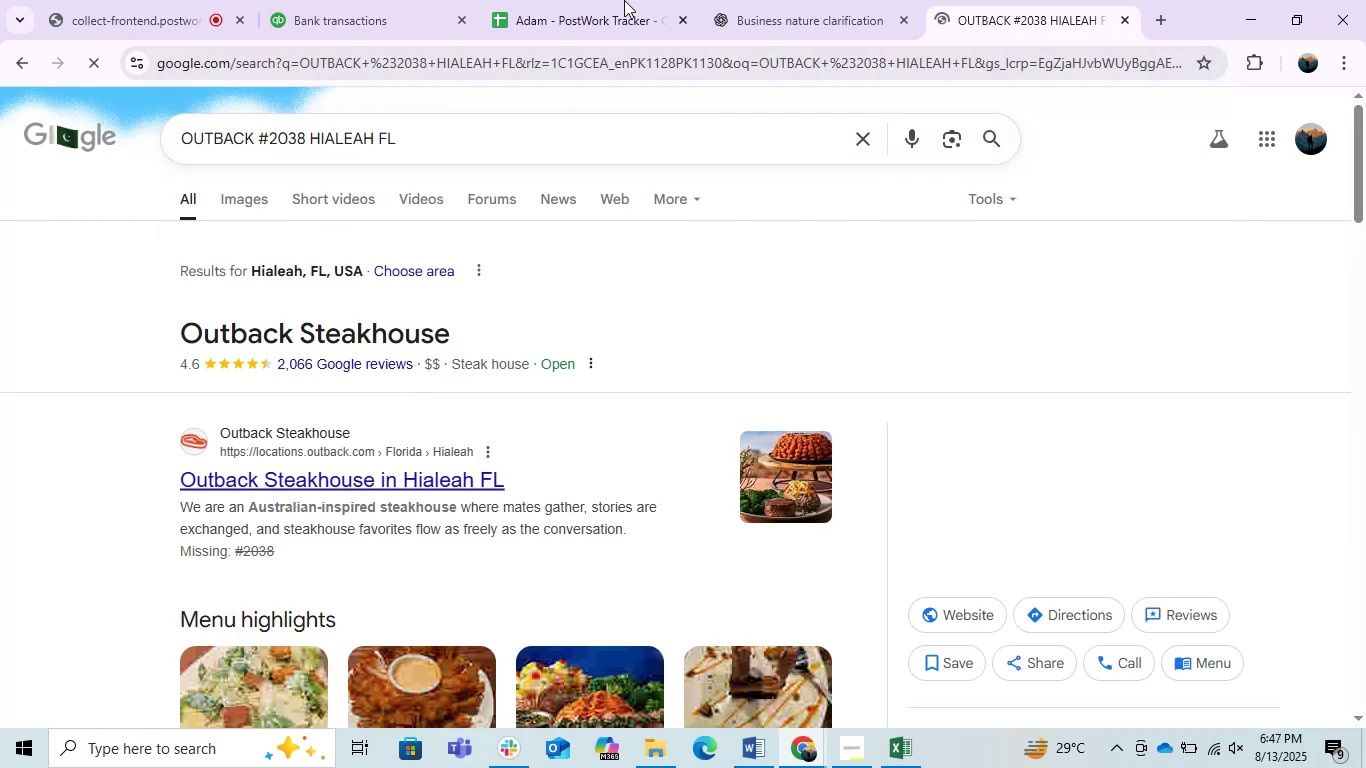 
left_click([386, 0])
 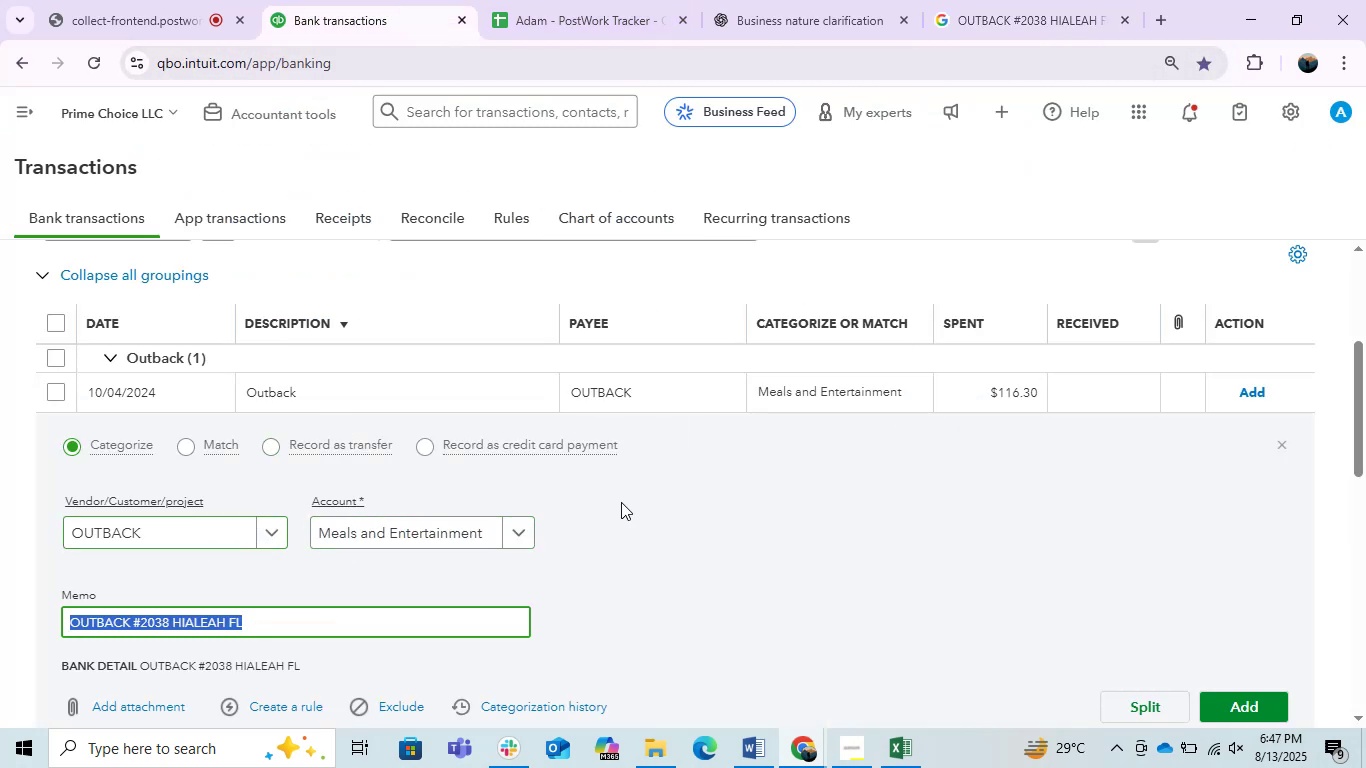 
left_click([1246, 396])
 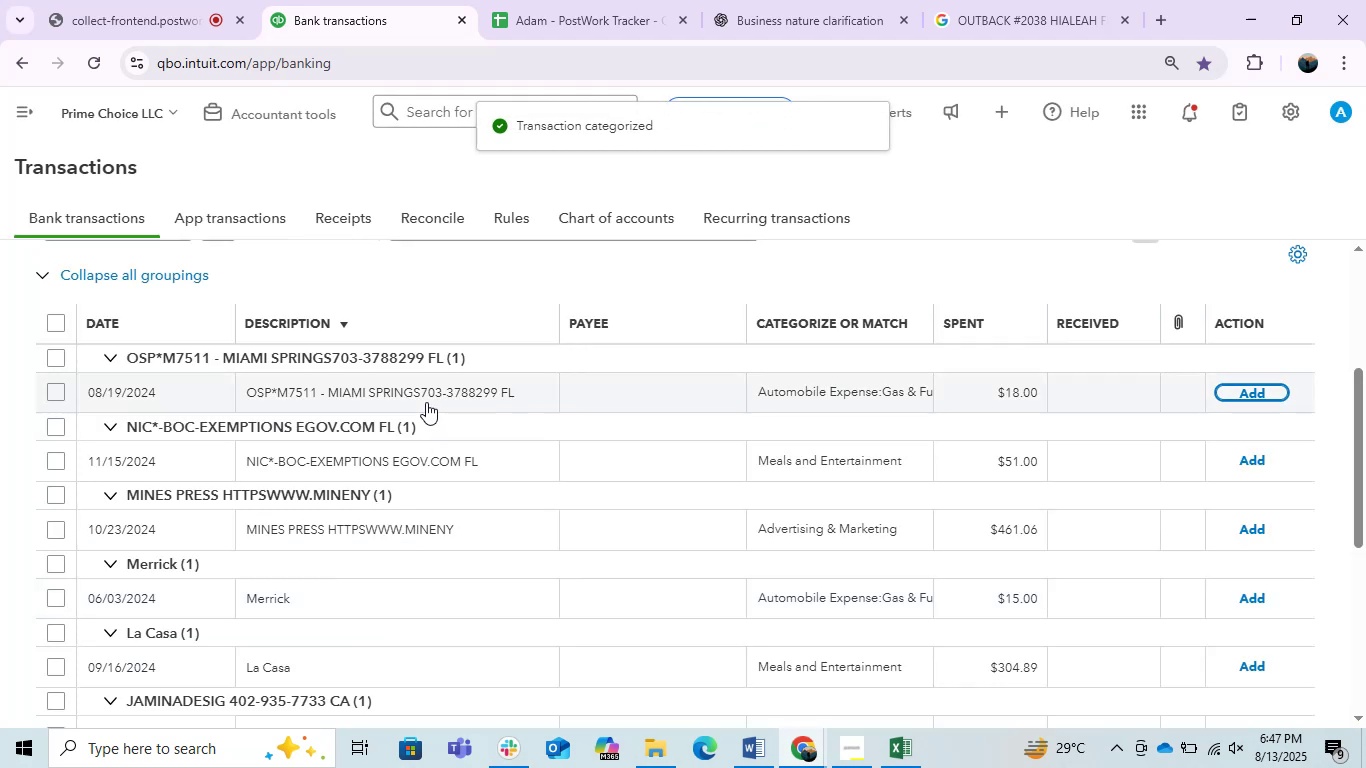 
wait(6.15)
 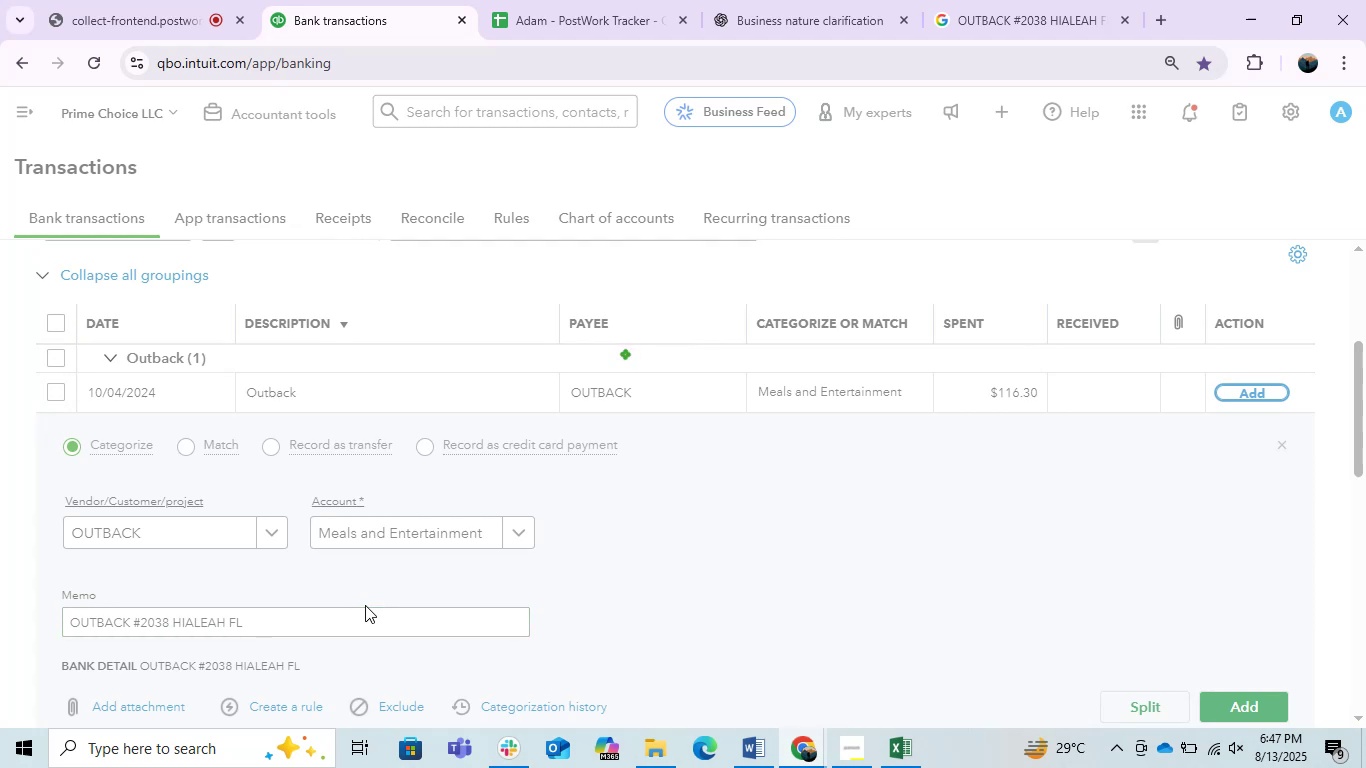 
left_click([508, 395])
 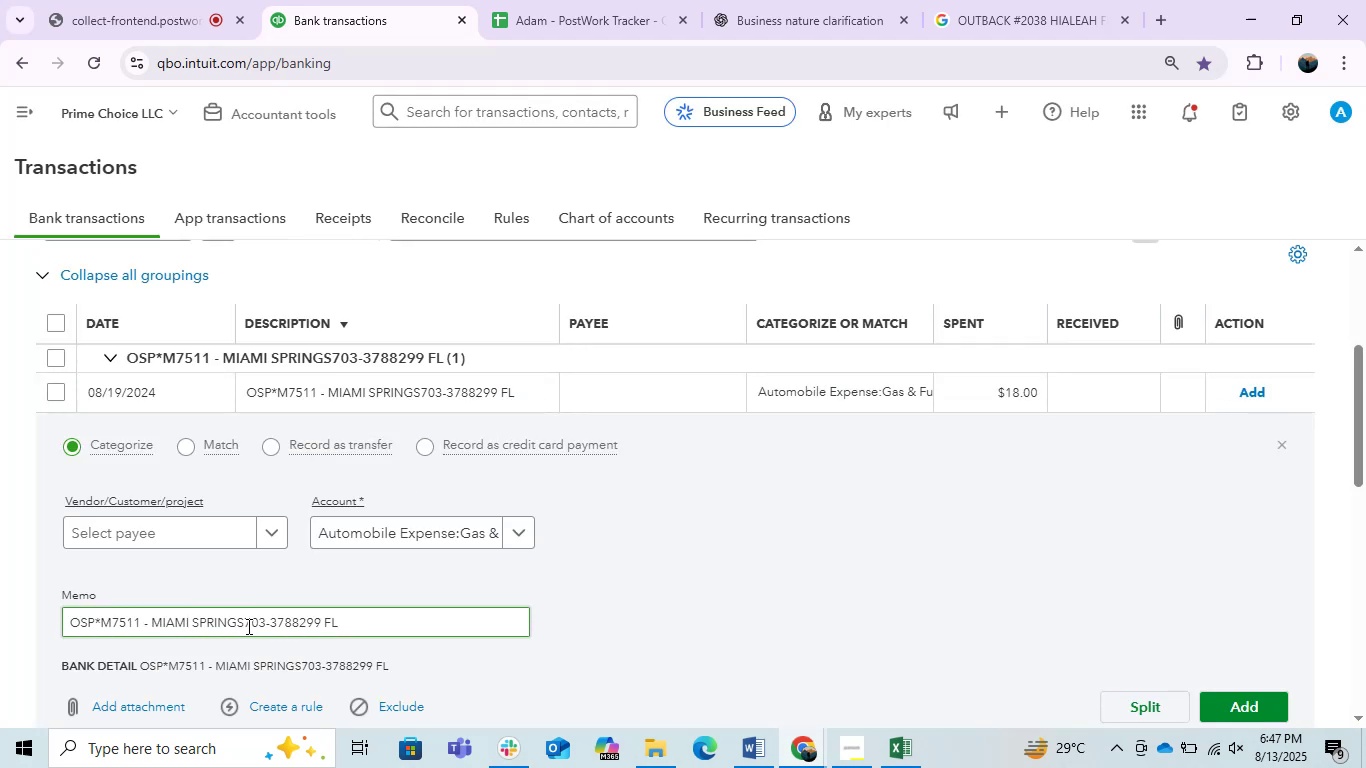 
left_click_drag(start_coordinate=[242, 626], to_coordinate=[156, 625])
 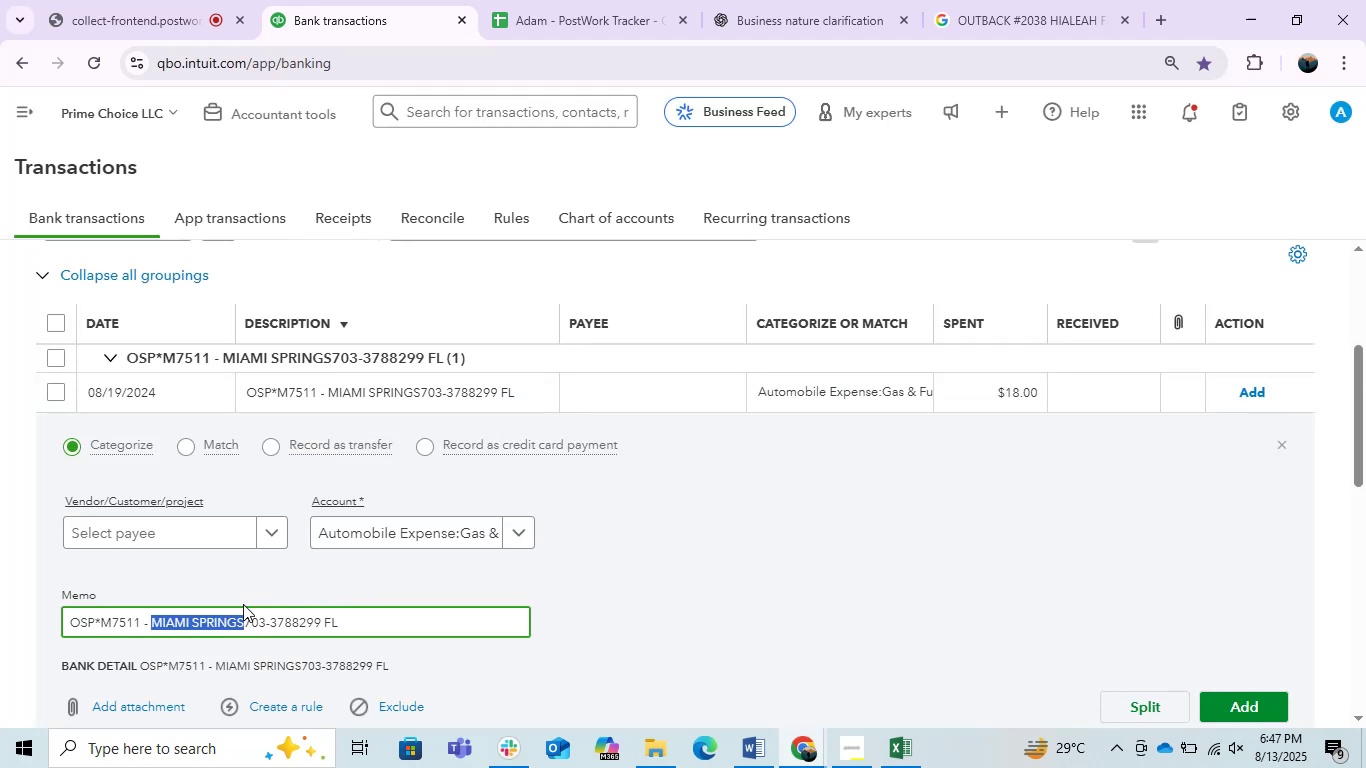 
left_click([258, 617])
 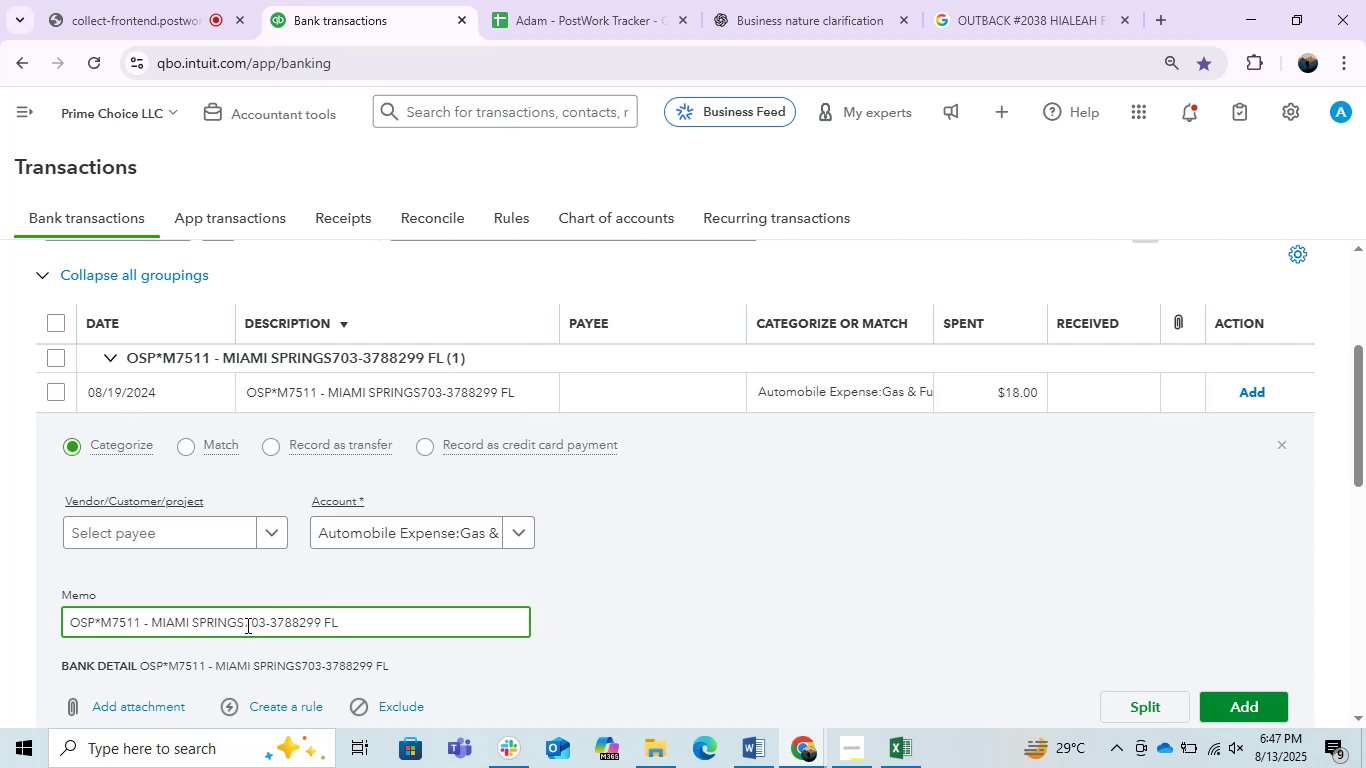 
left_click_drag(start_coordinate=[245, 625], to_coordinate=[0, 501])
 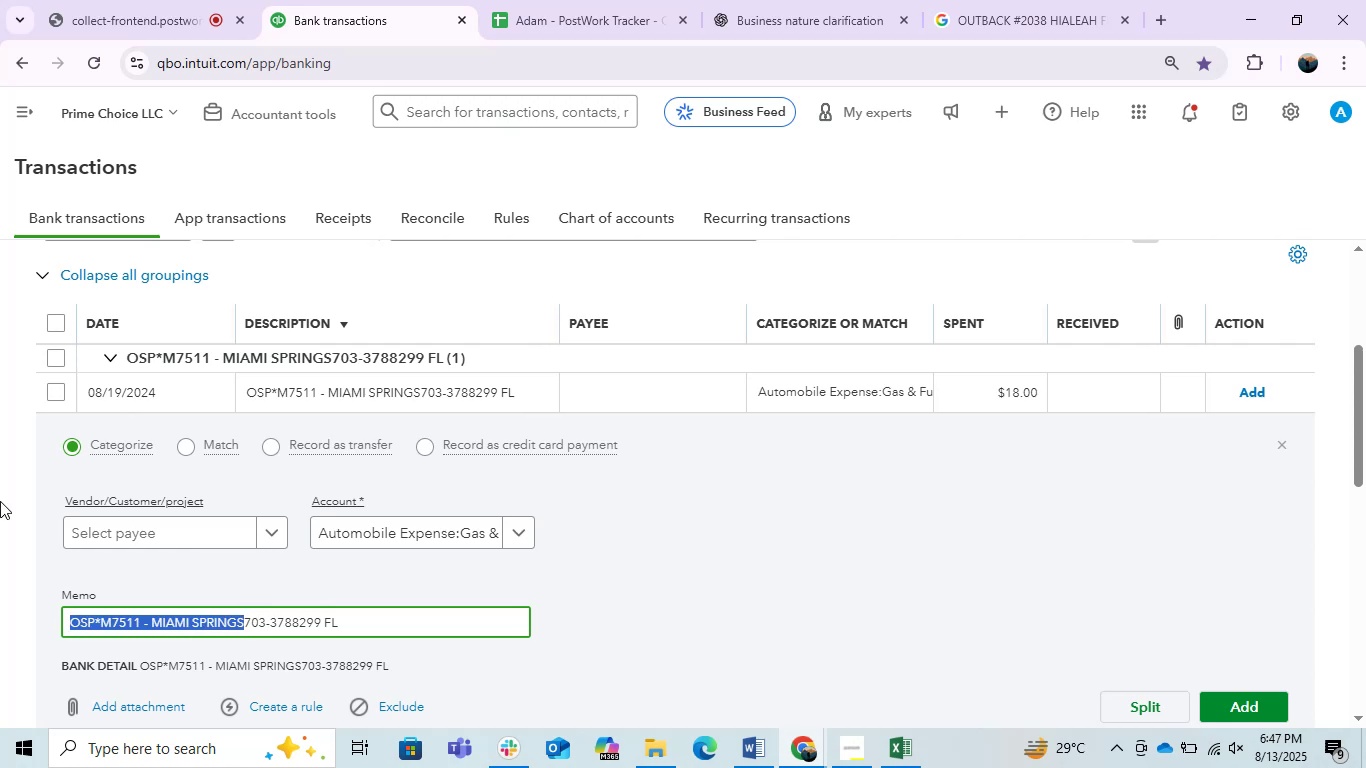 
key(Control+C)
 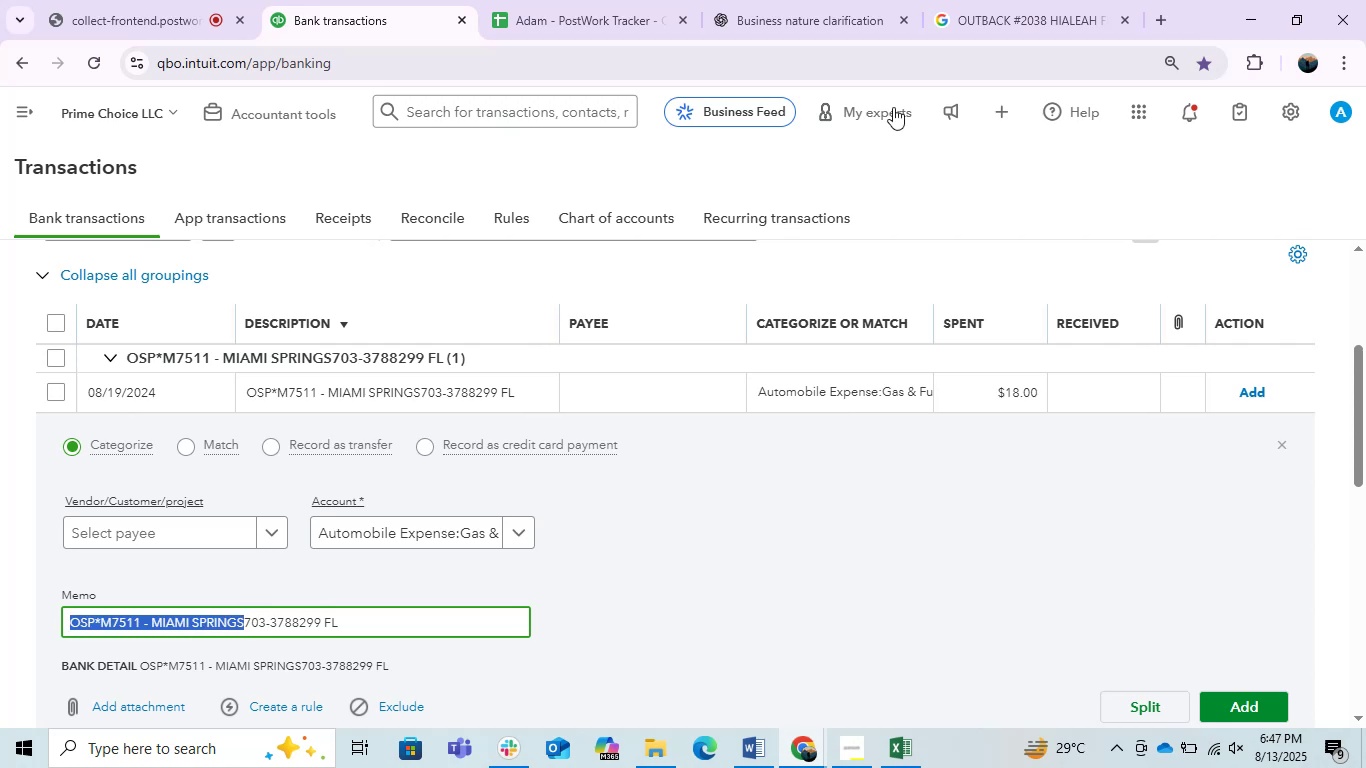 
key(Control+C)
 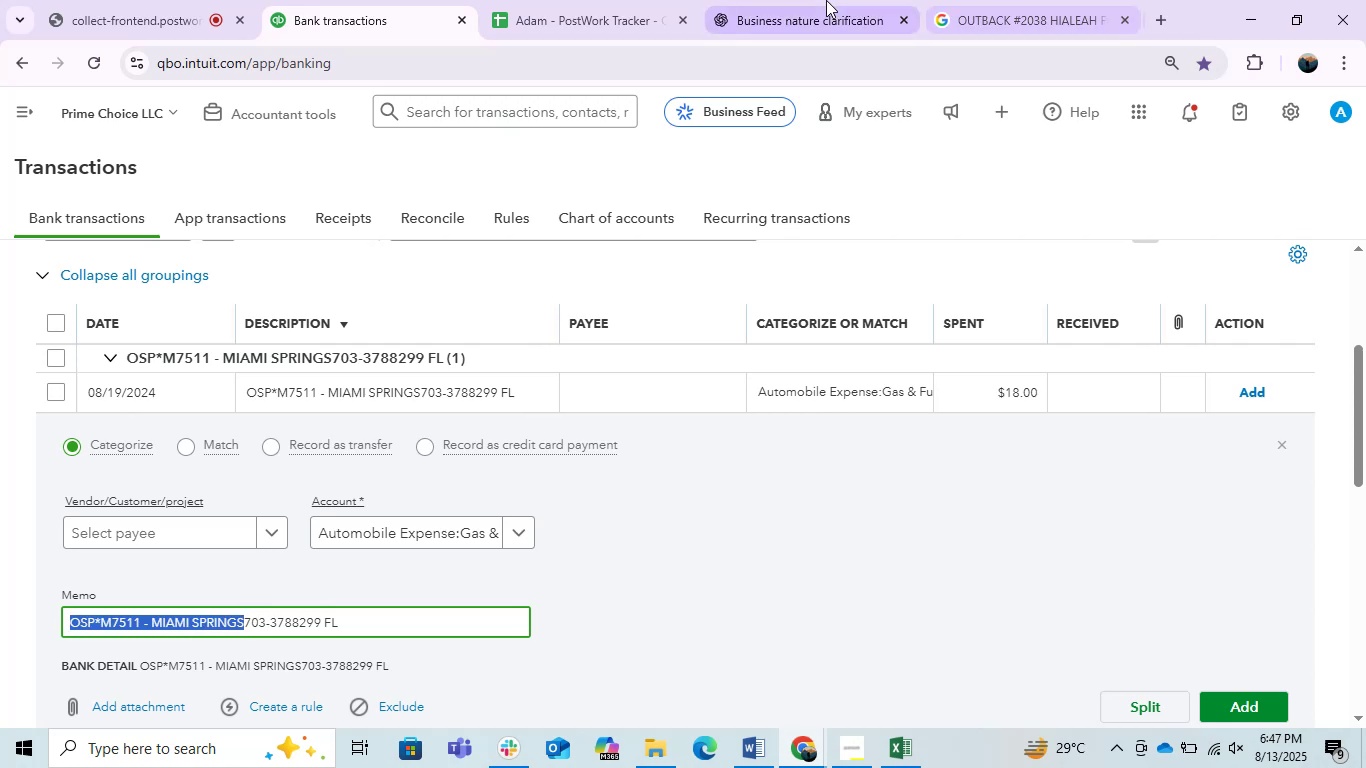 
key(Control+V)
 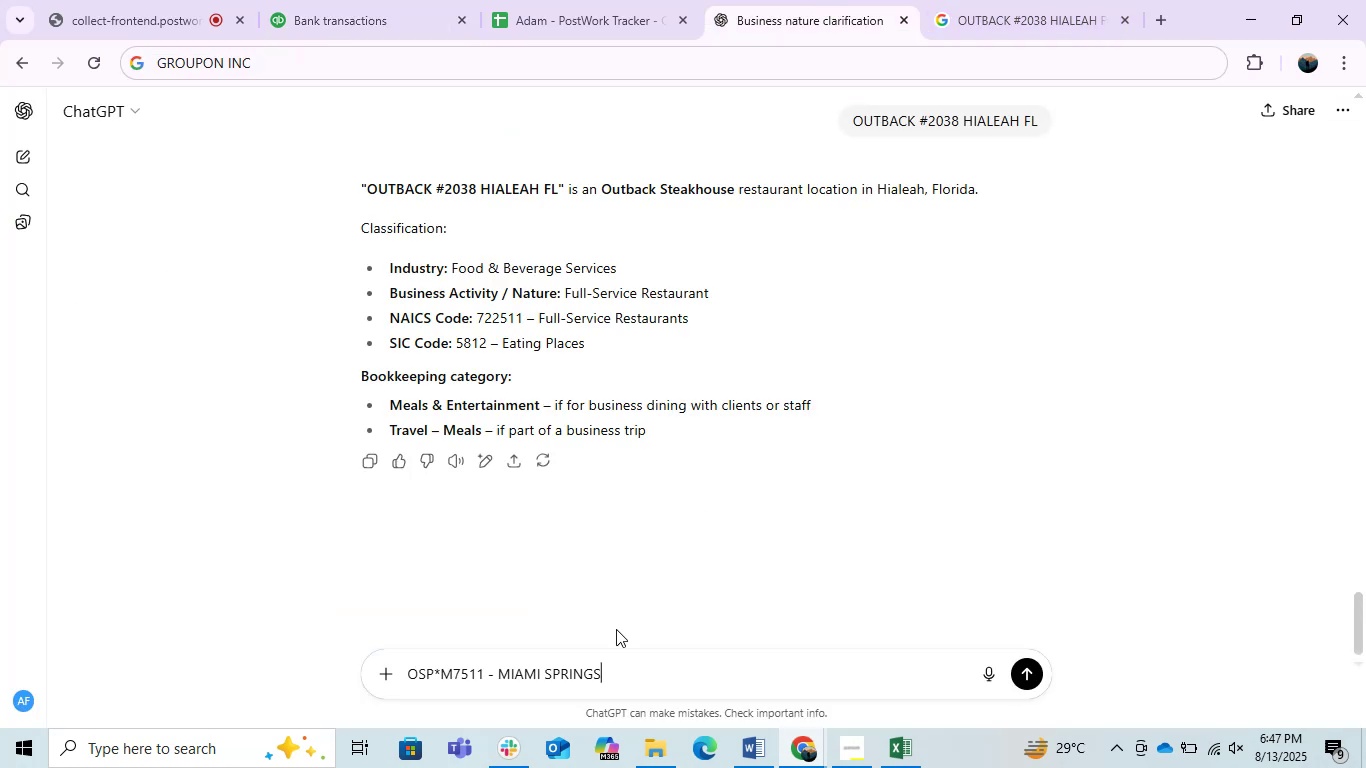 
key(Enter)
 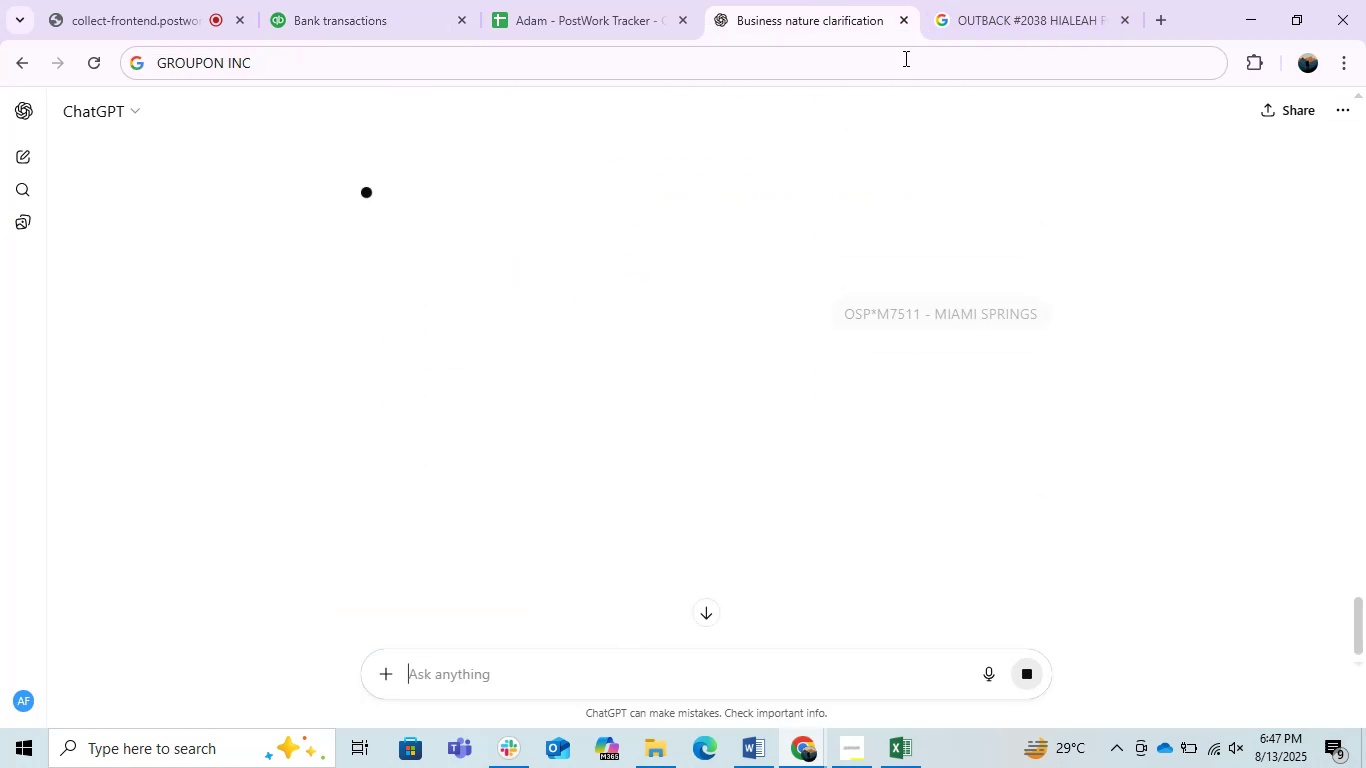 
left_click_drag(start_coordinate=[1010, 0], to_coordinate=[1013, 9])
 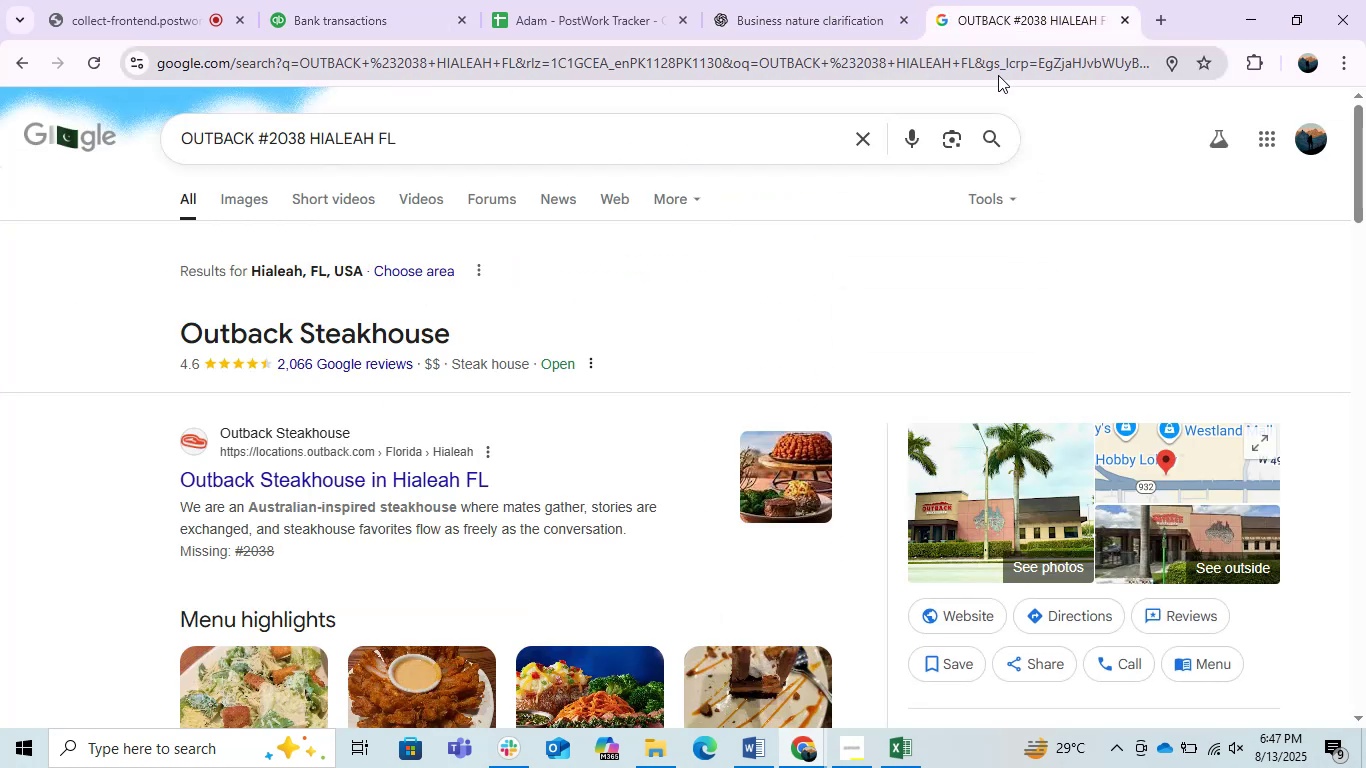 
key(Control+ControlLeft)
 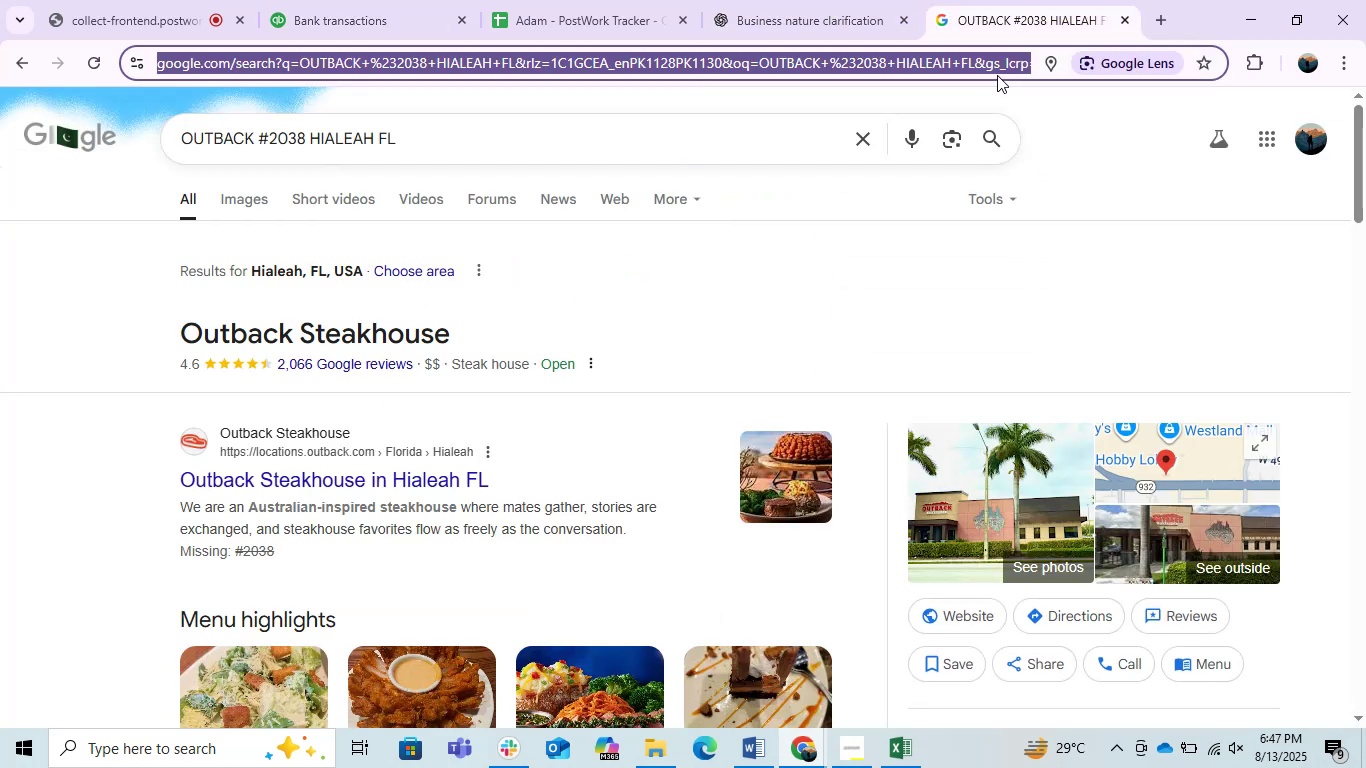 
key(Control+V)
 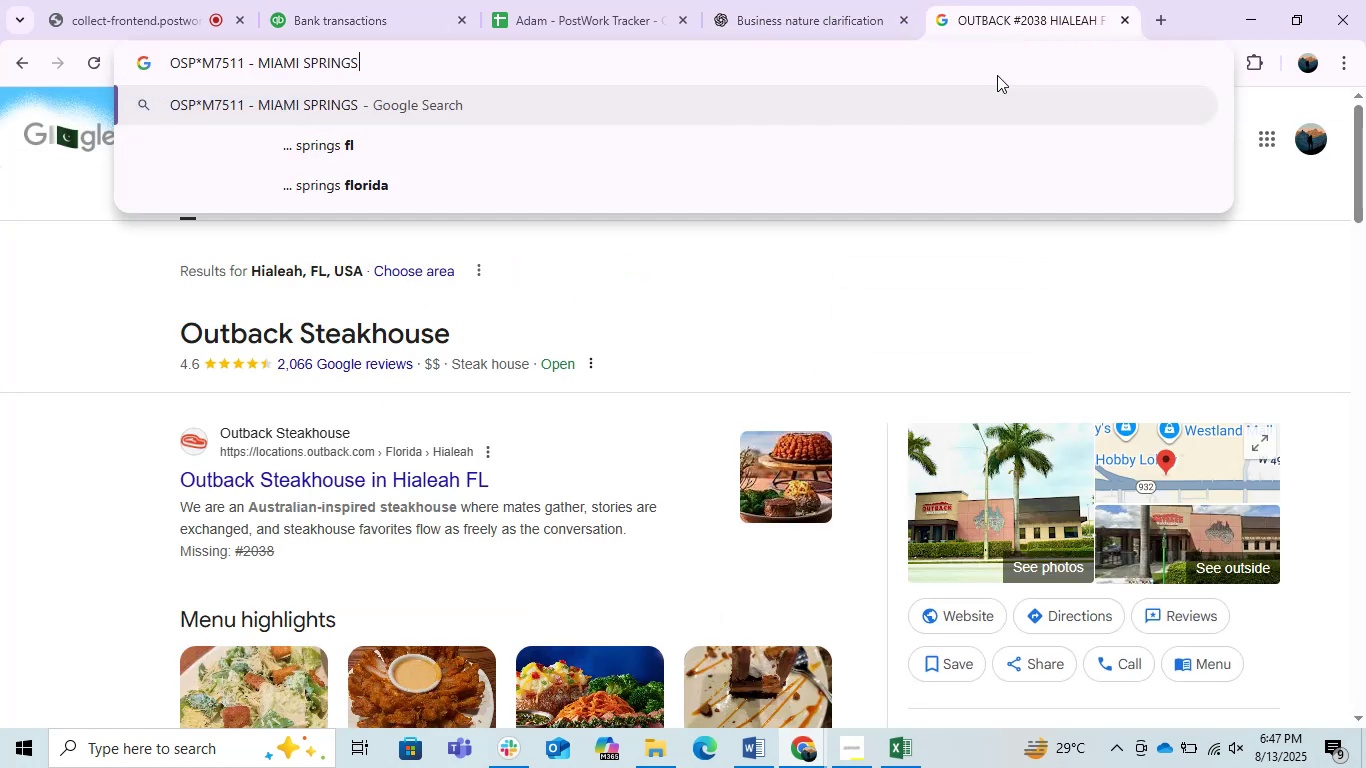 
key(Enter)
 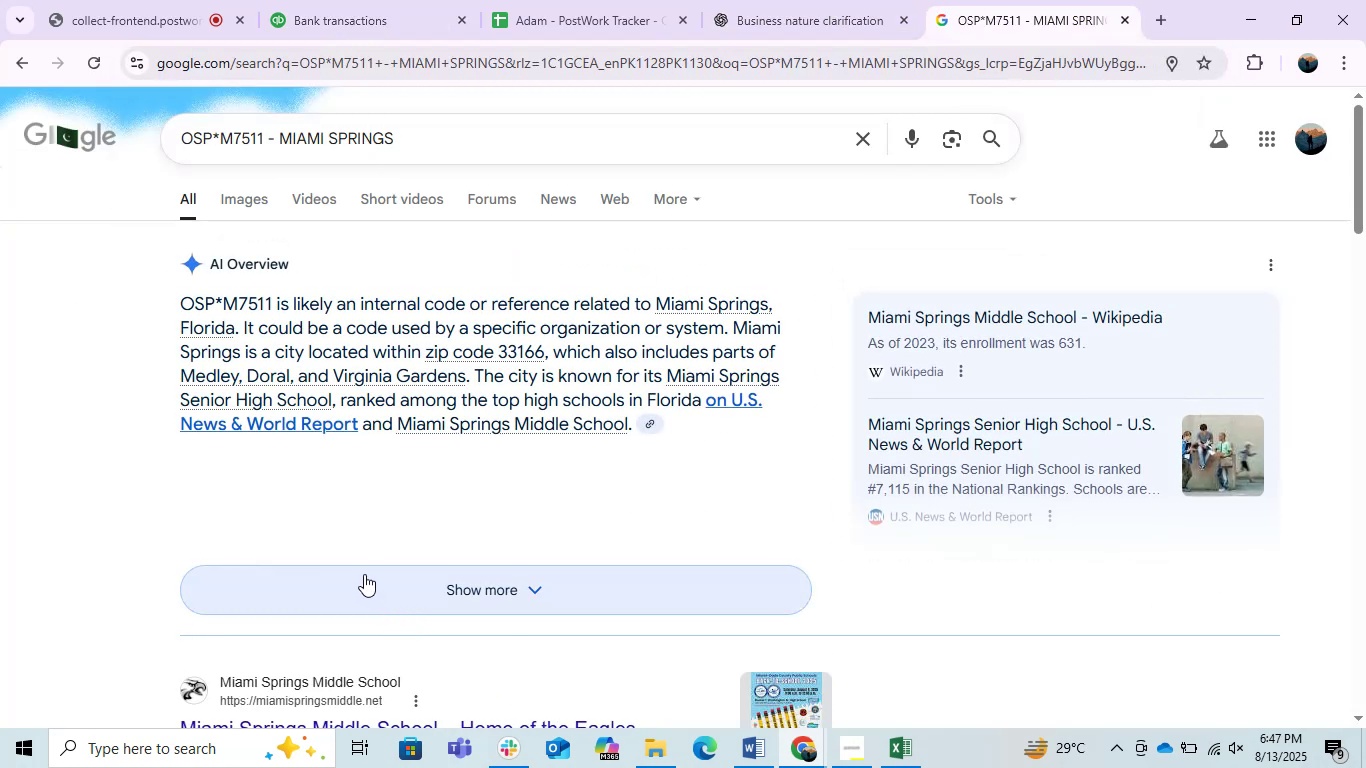 
wait(5.03)
 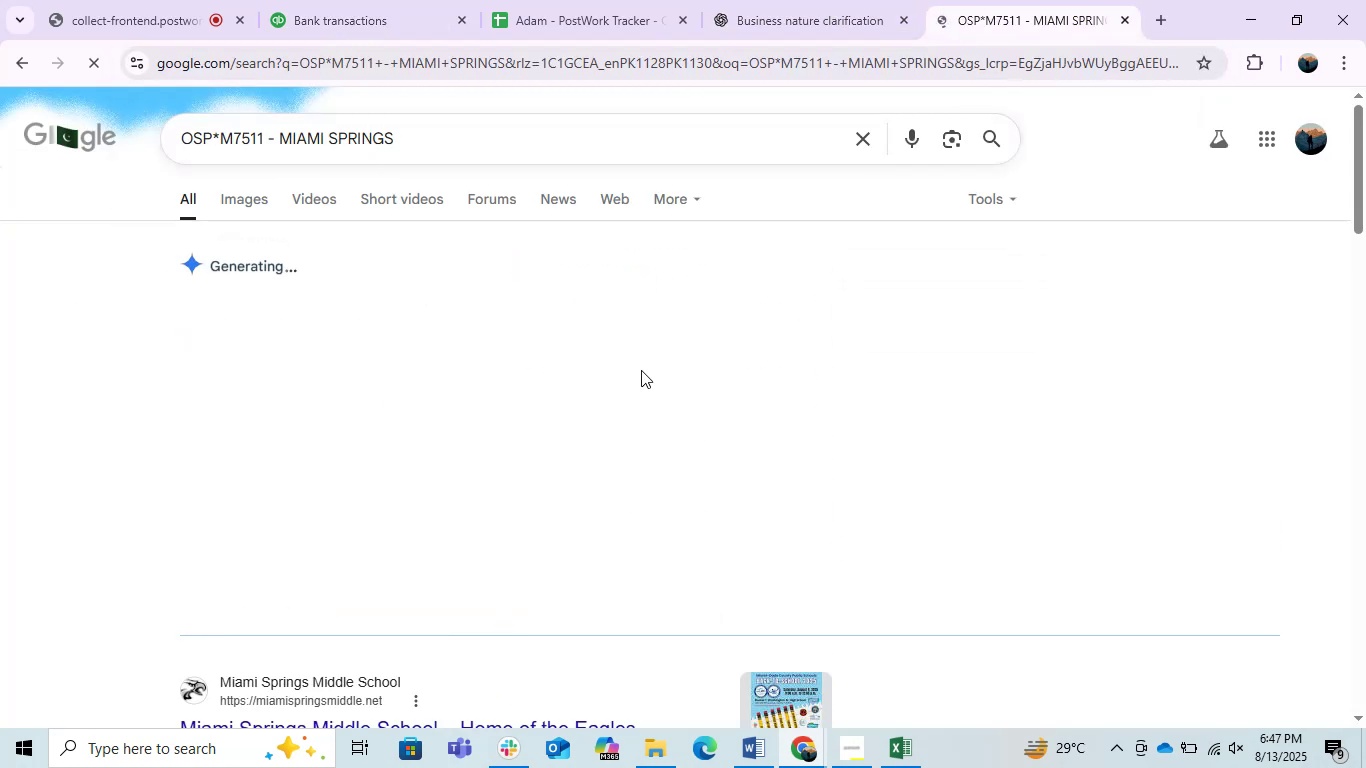 
left_click([861, 0])
 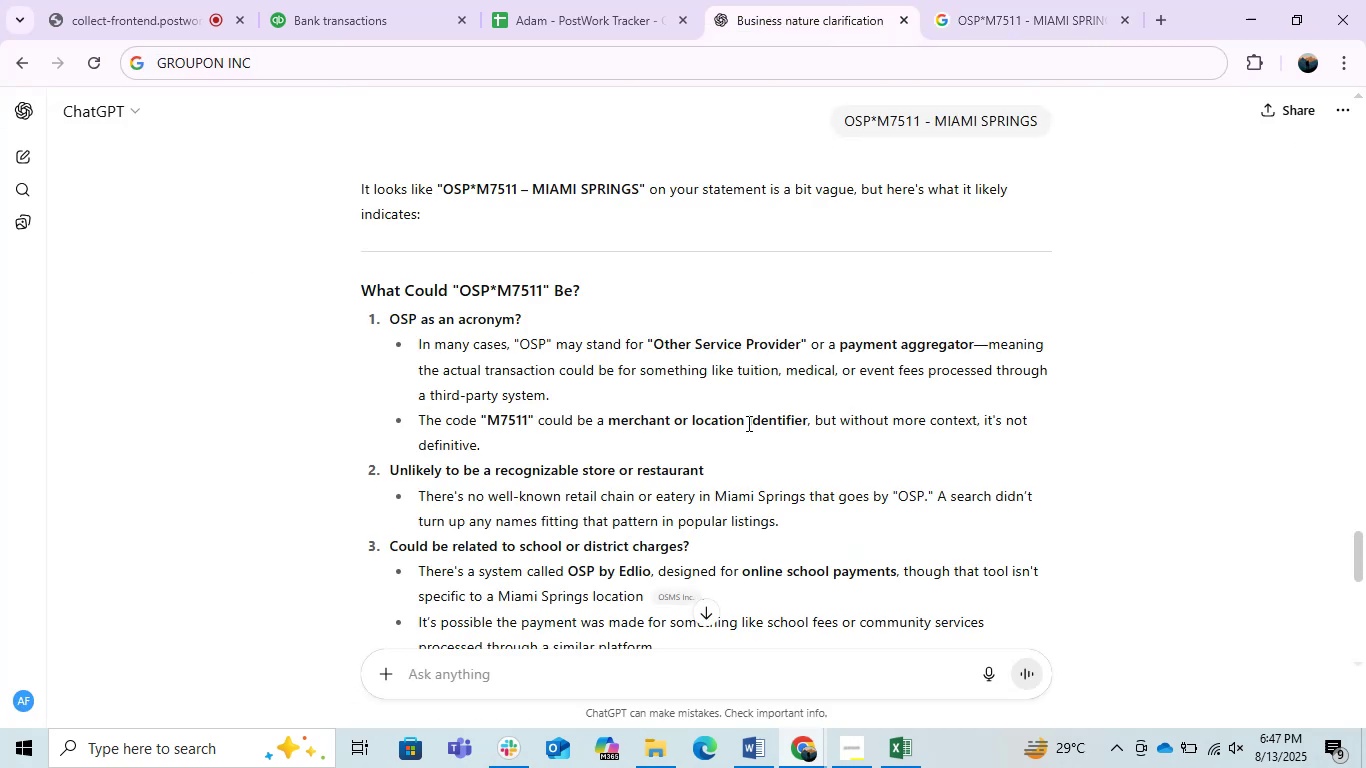 
scroll: coordinate [747, 423], scroll_direction: down, amount: 2.0
 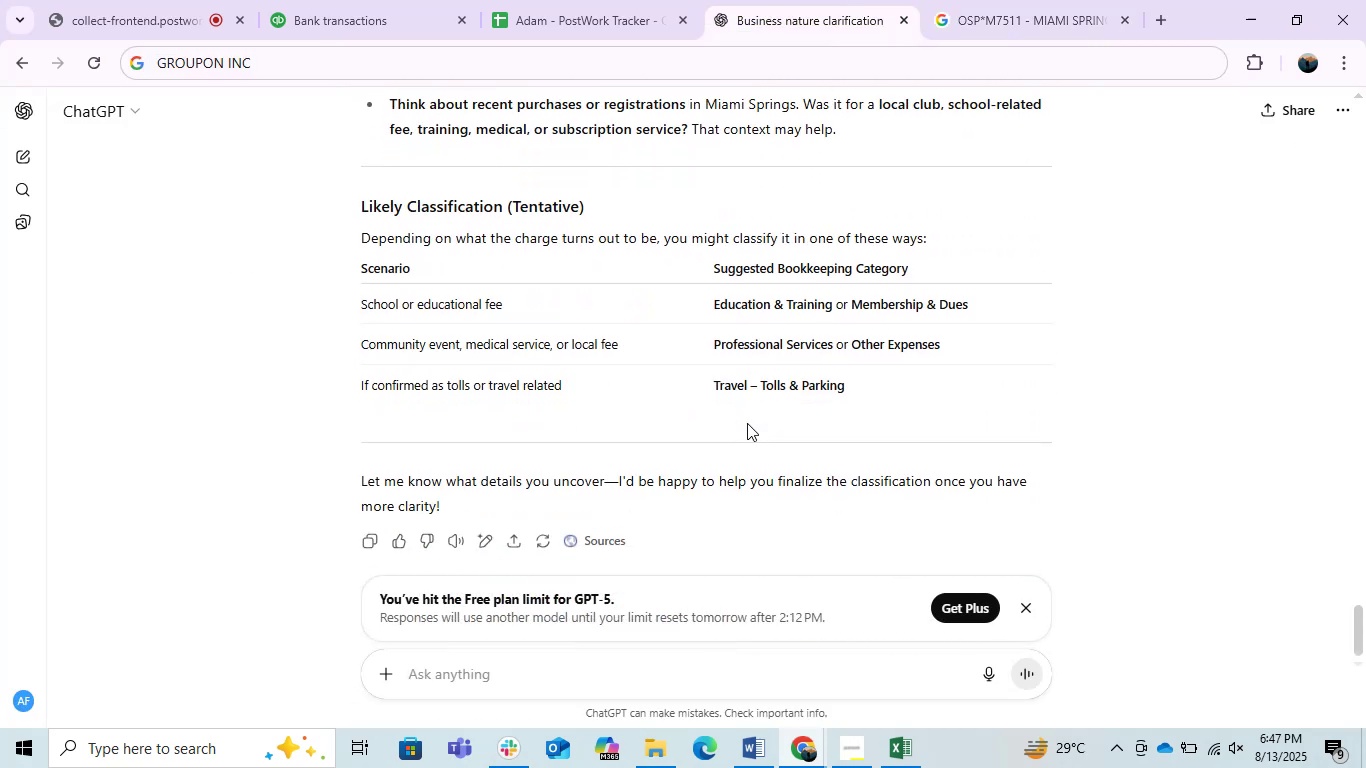 
scroll: coordinate [747, 423], scroll_direction: up, amount: 2.0
 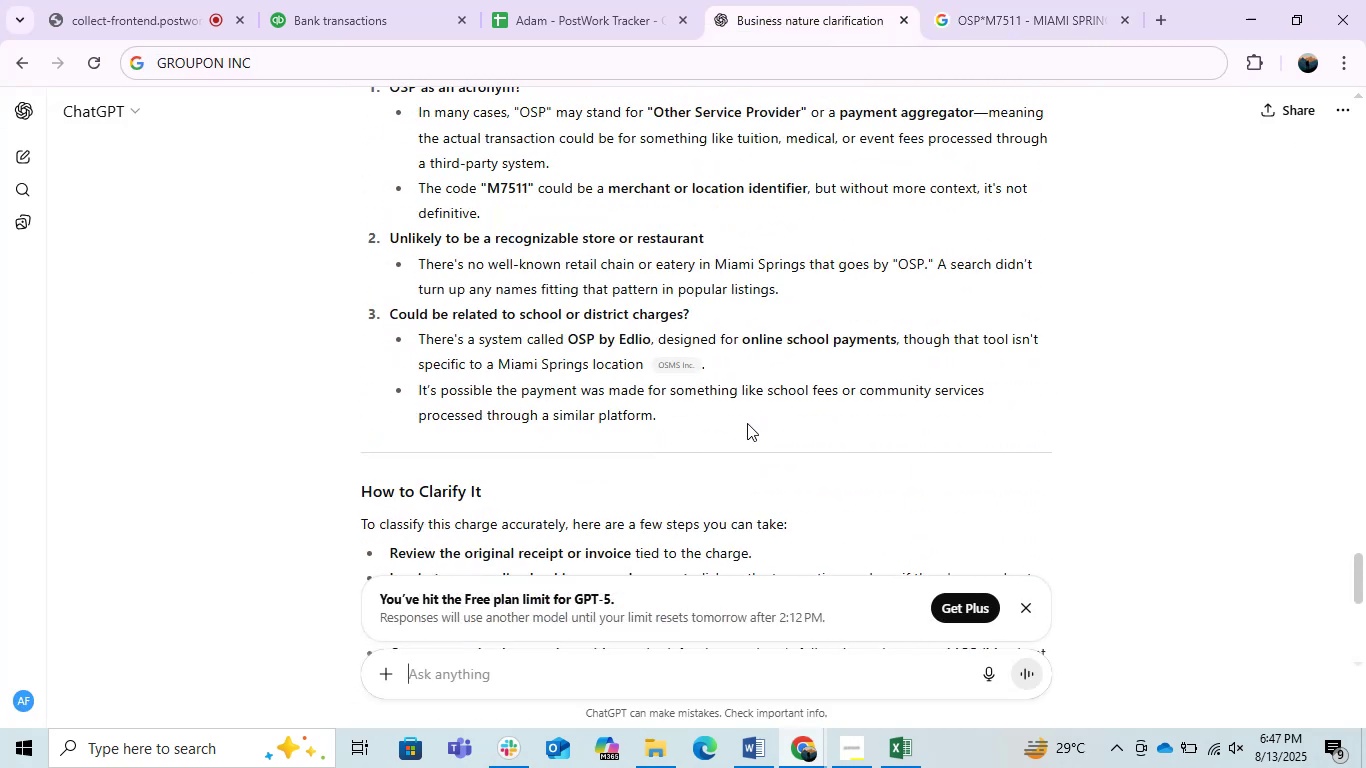 
scroll: coordinate [747, 423], scroll_direction: down, amount: 1.0
 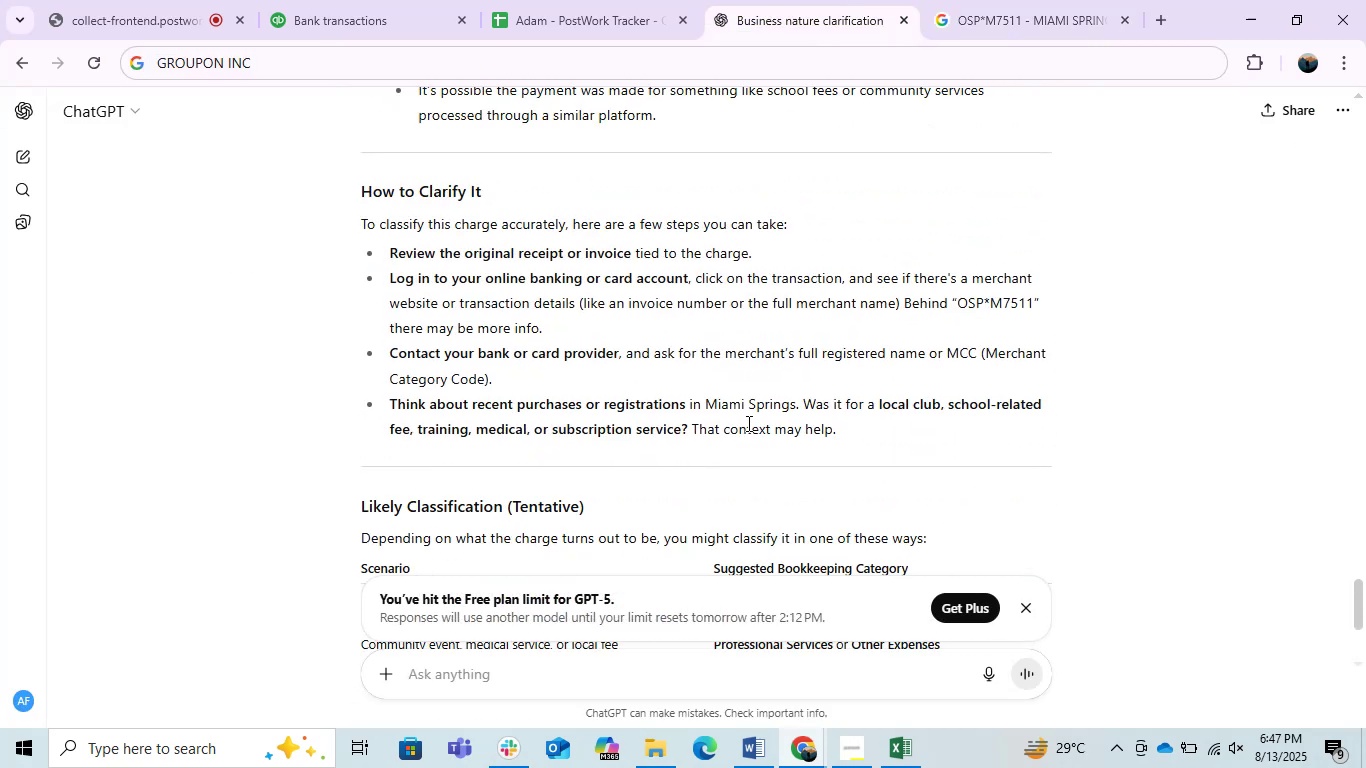 
scroll: coordinate [747, 423], scroll_direction: up, amount: 1.0
 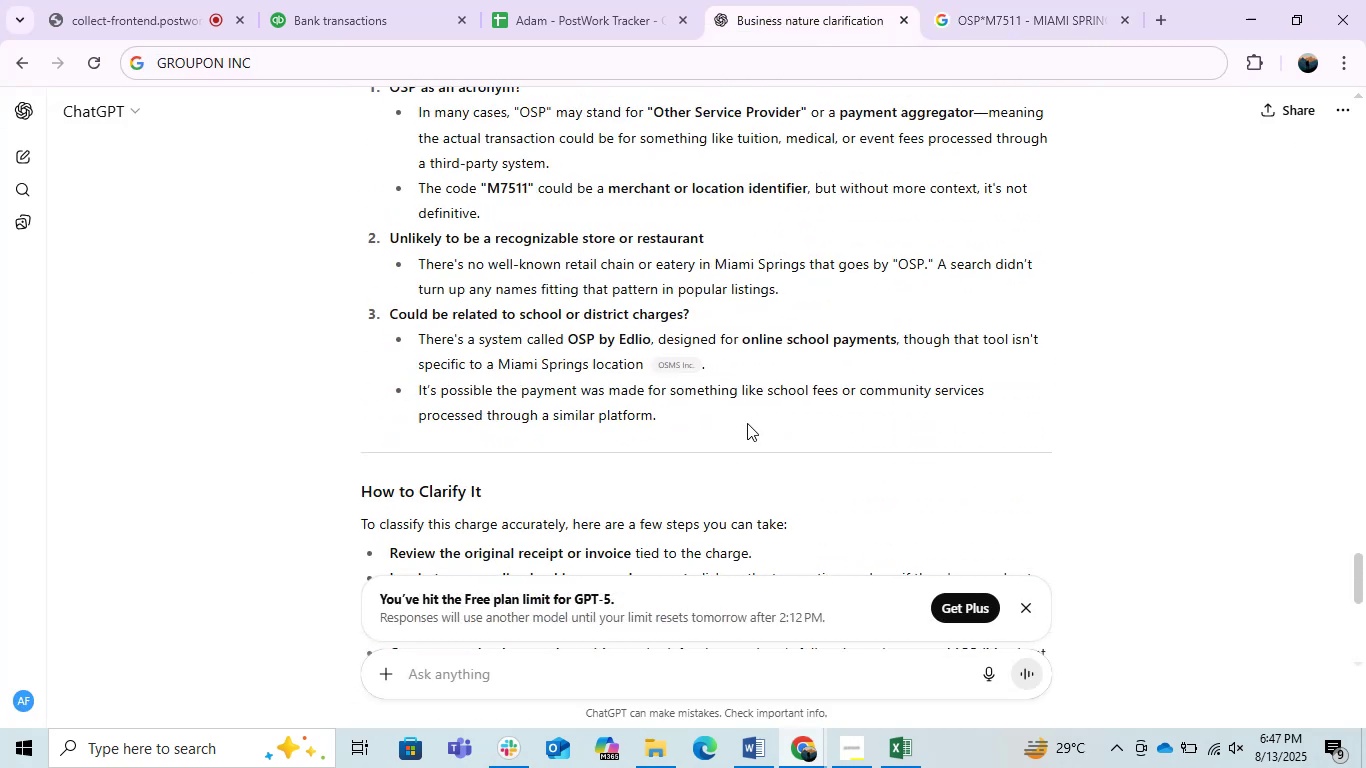 
scroll: coordinate [747, 423], scroll_direction: down, amount: 1.0
 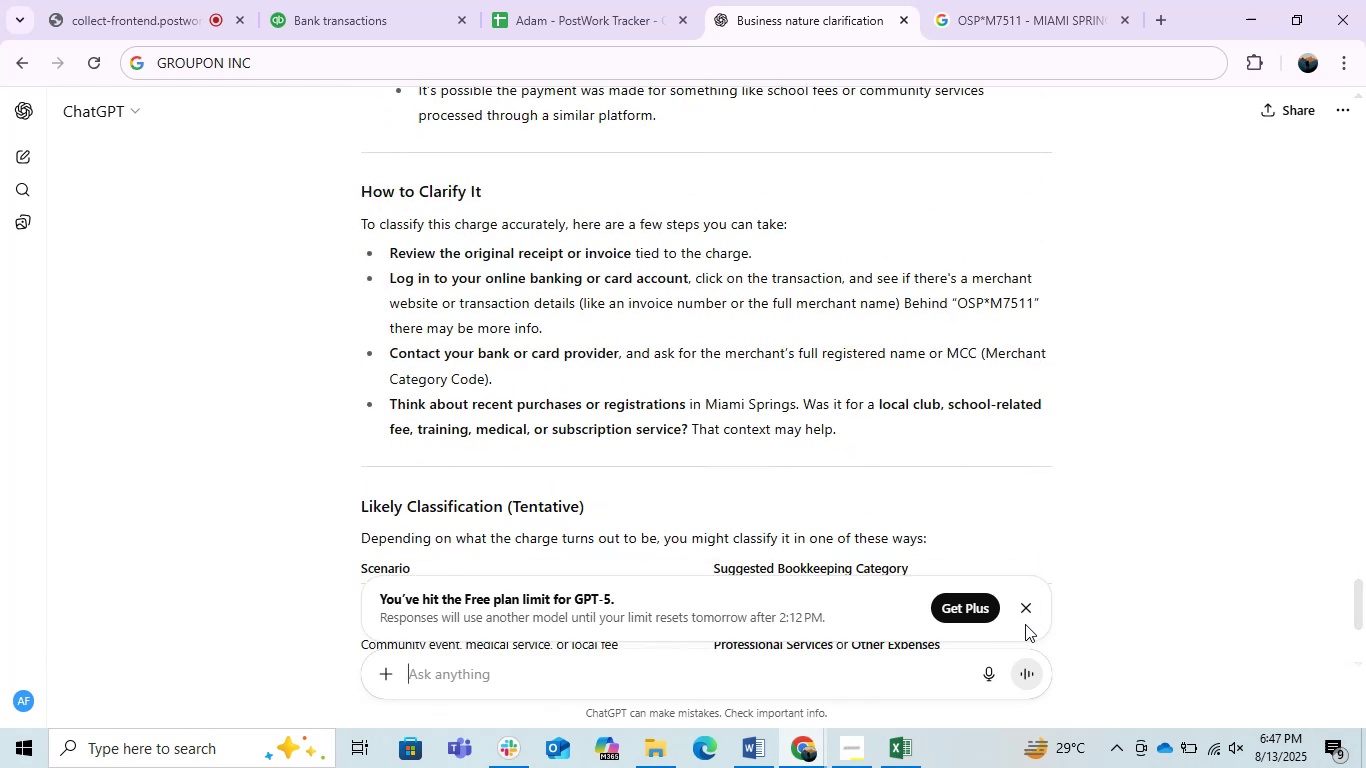 
left_click([1031, 602])
 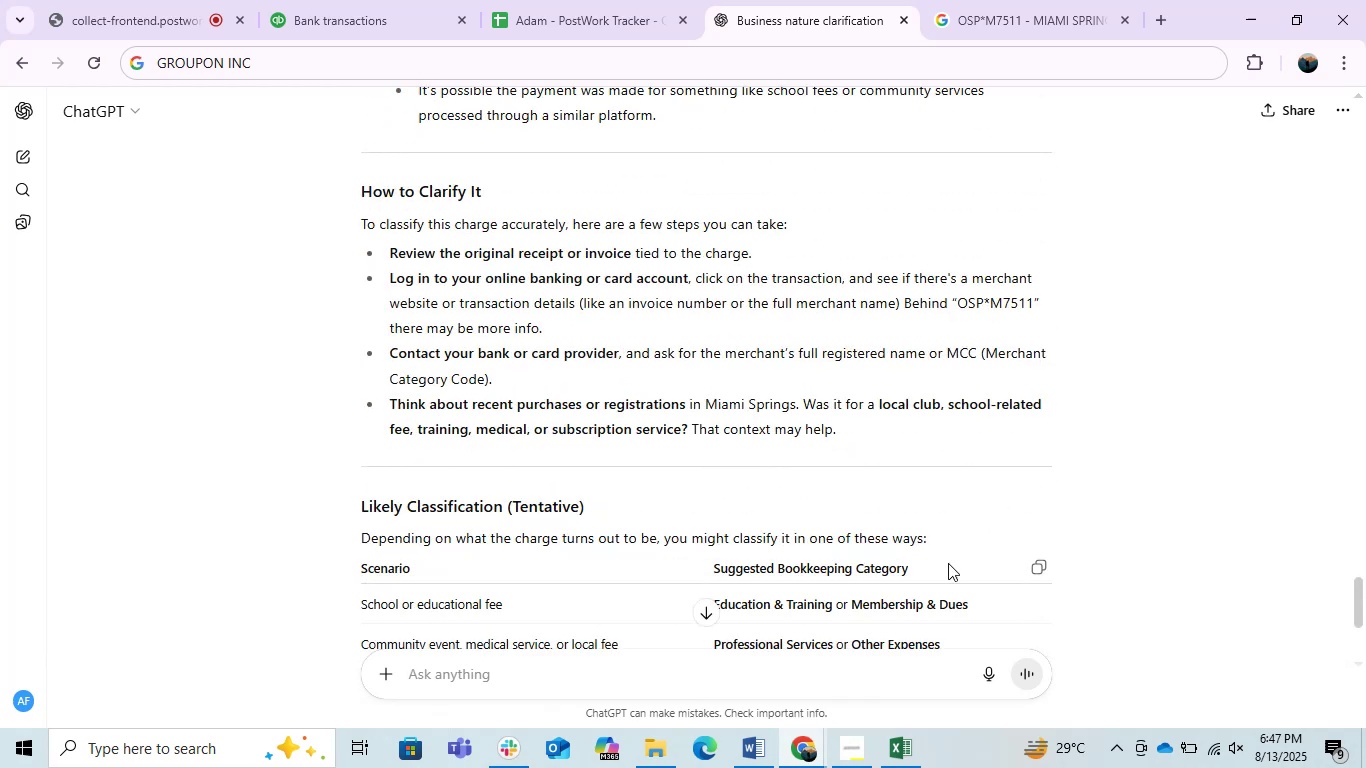 
scroll: coordinate [855, 513], scroll_direction: down, amount: 3.0
 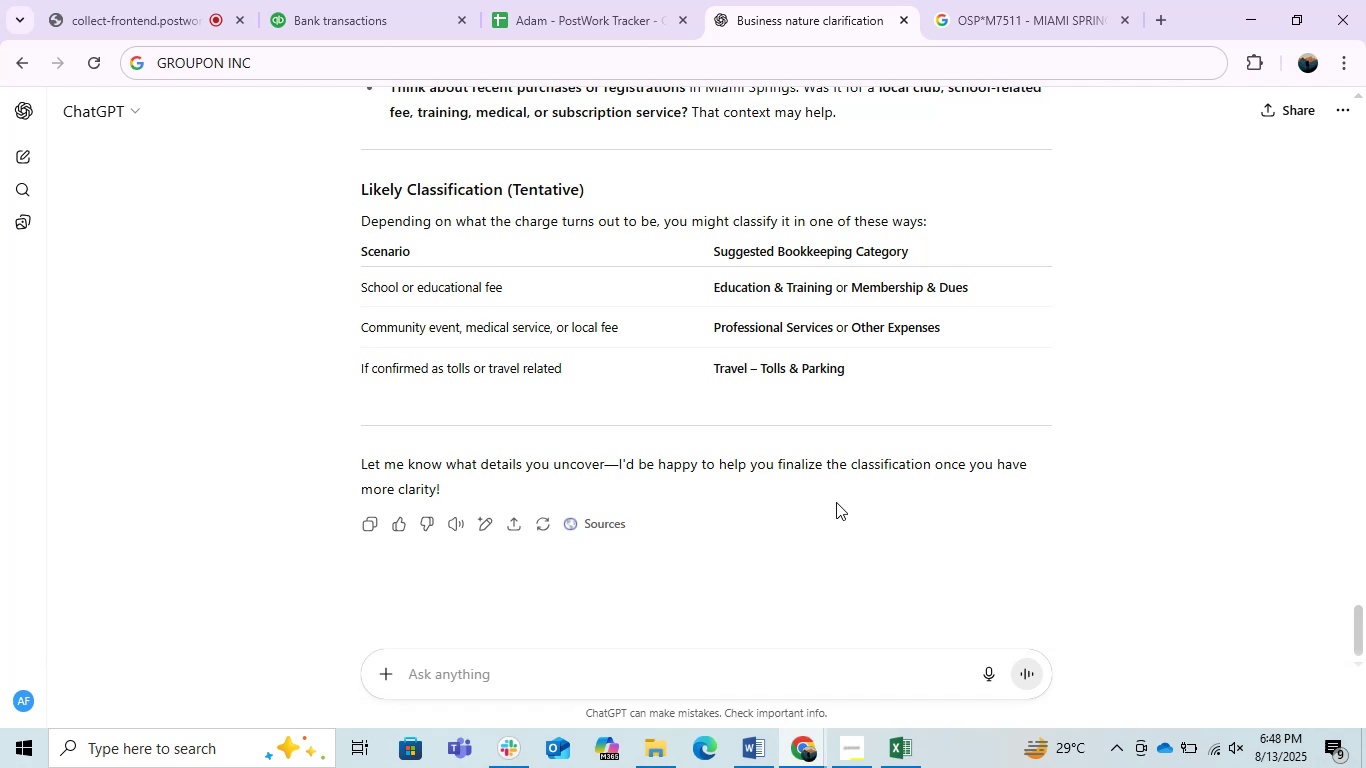 
wait(32.66)
 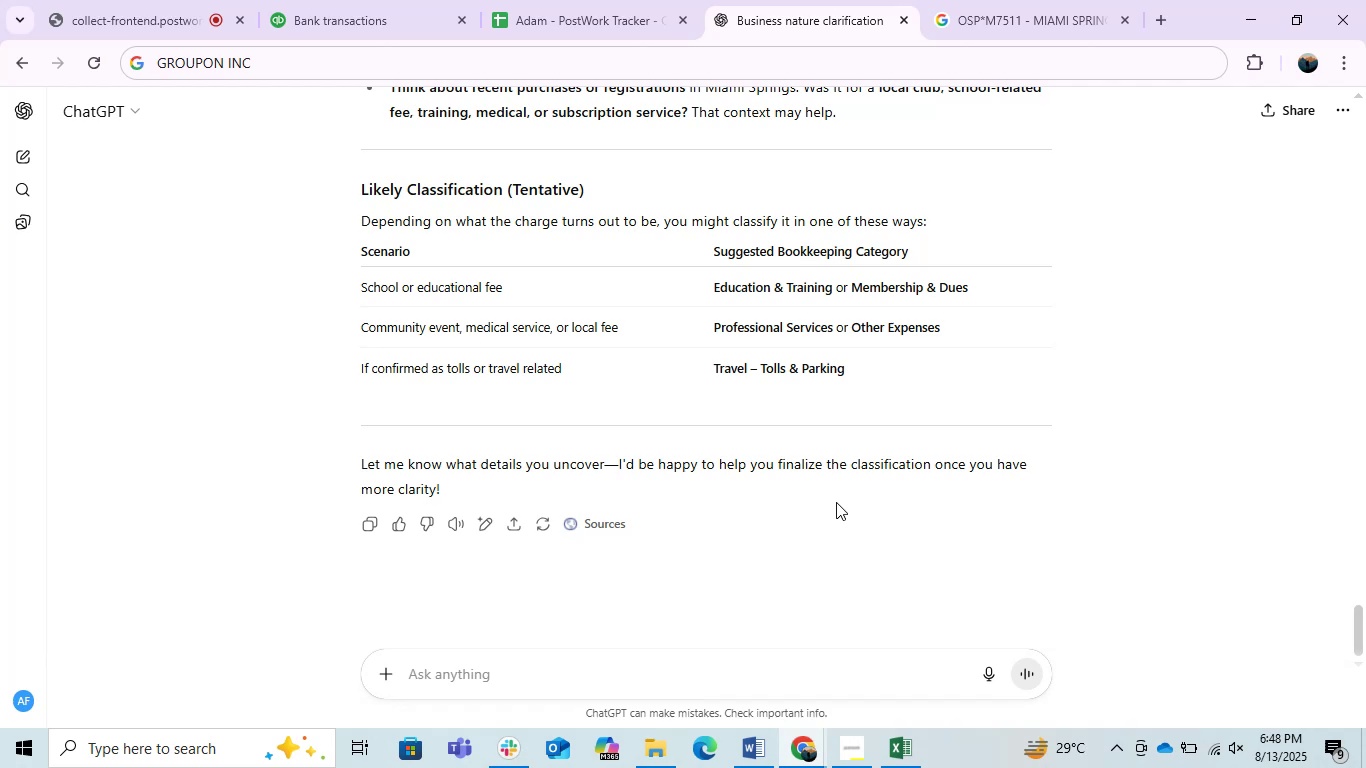 
scroll: coordinate [727, 287], scroll_direction: up, amount: 7.0
 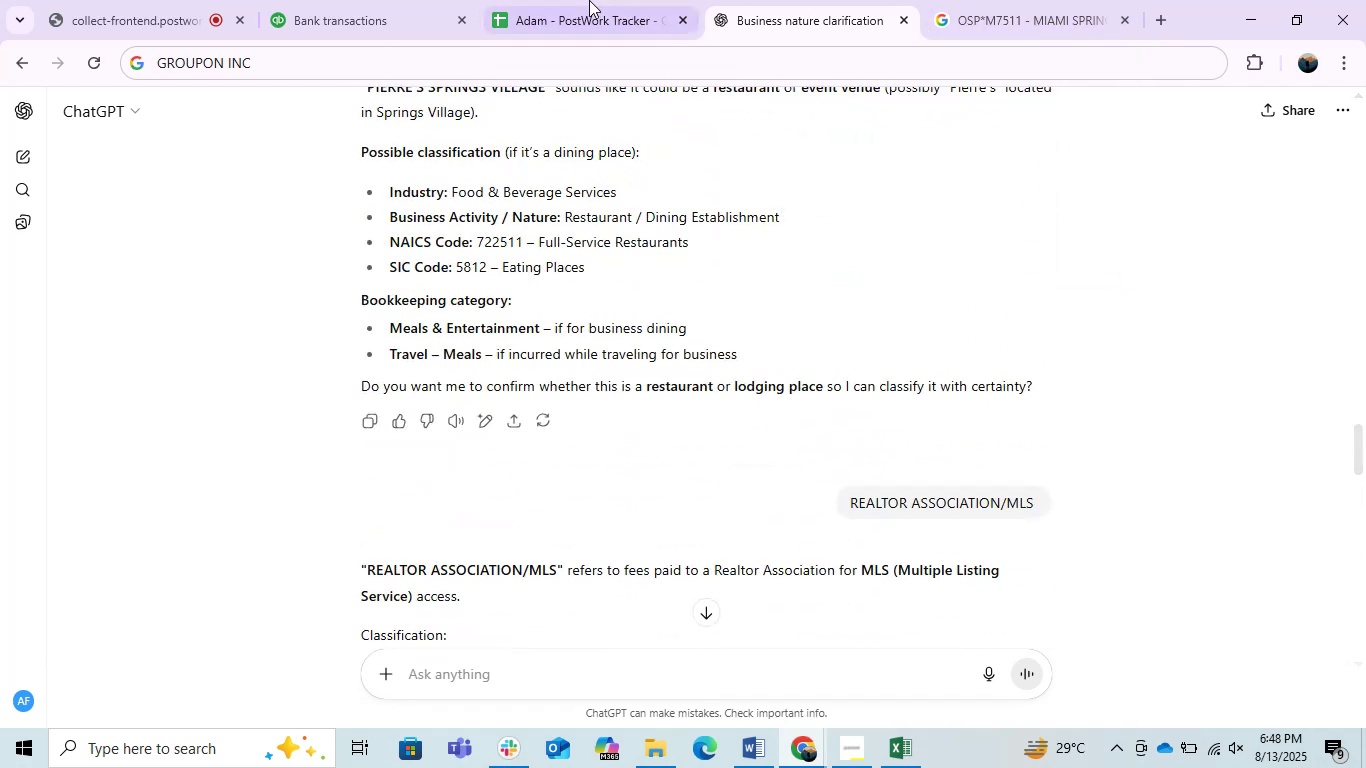 
left_click([573, 0])
 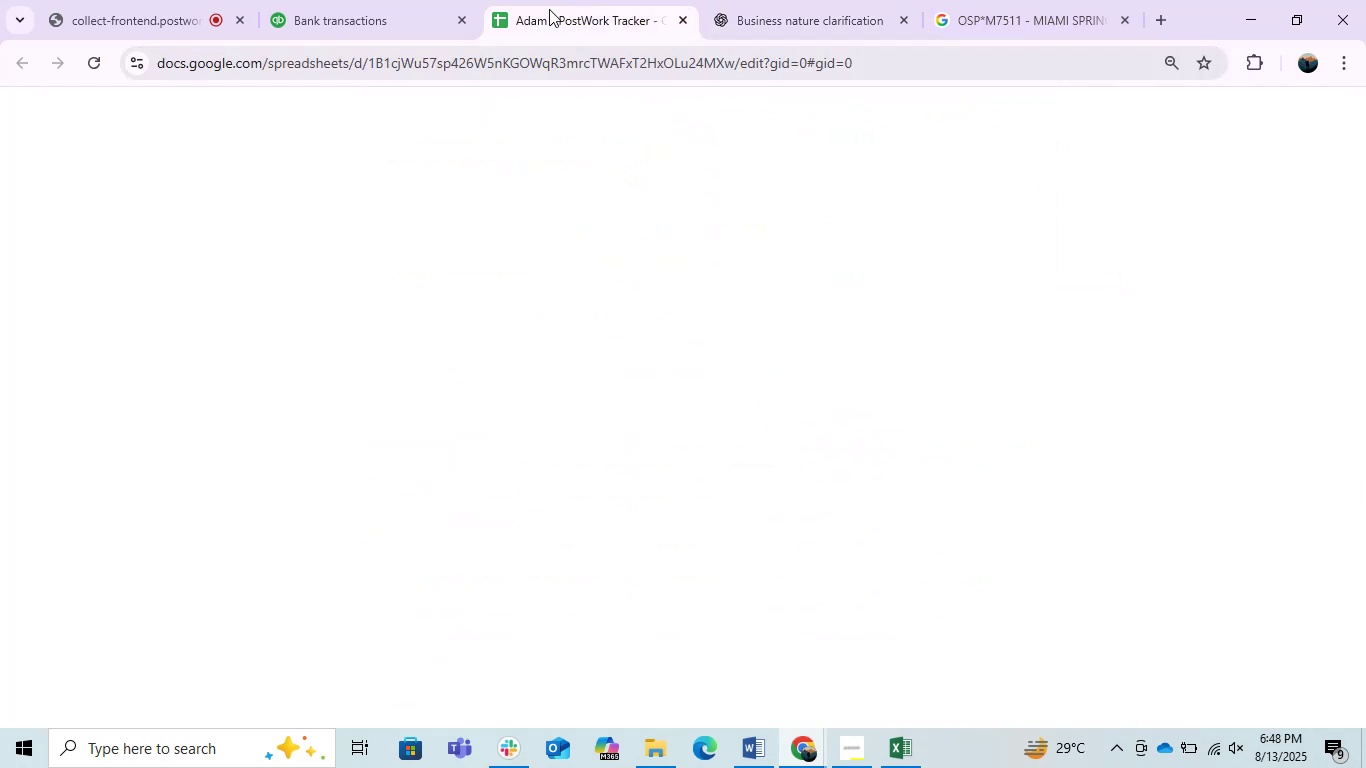 
mouse_move([375, 23])
 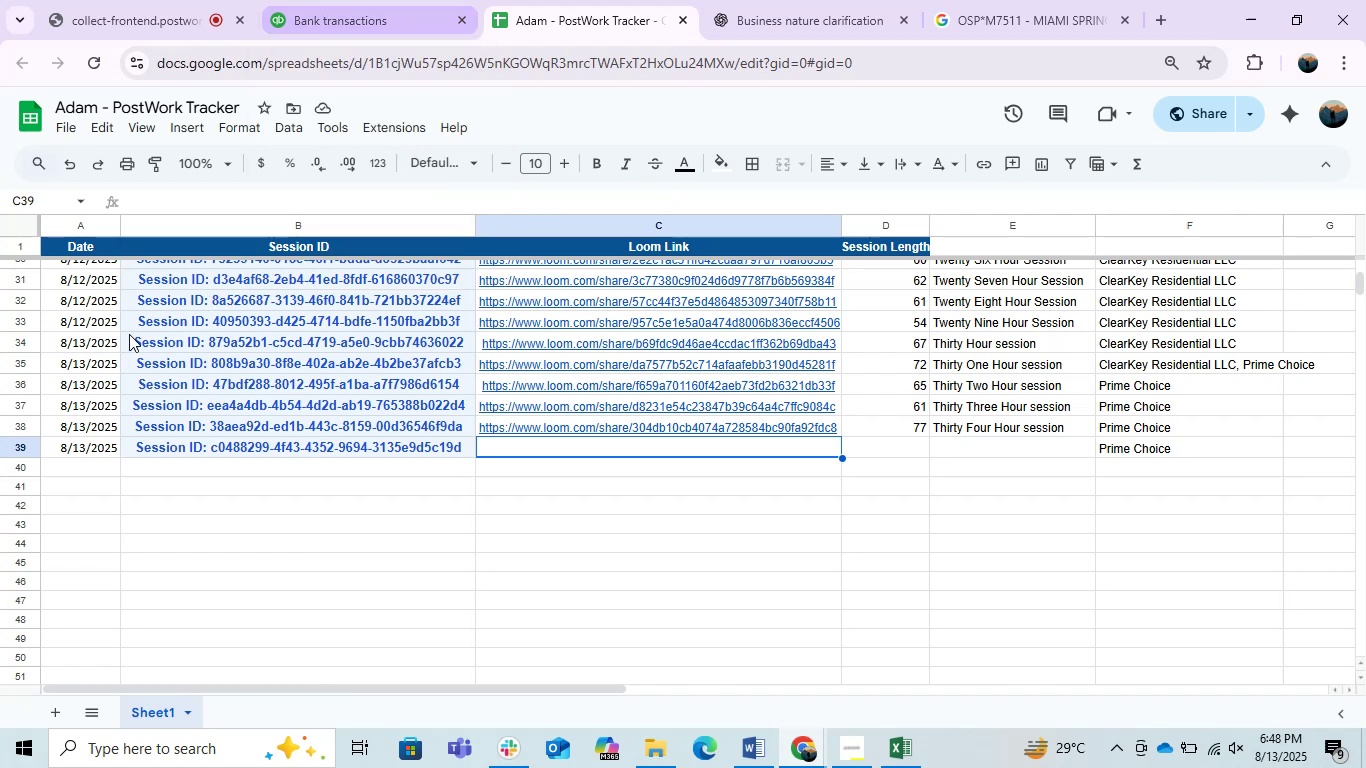 
left_click_drag(start_coordinate=[108, 342], to_coordinate=[89, 441])
 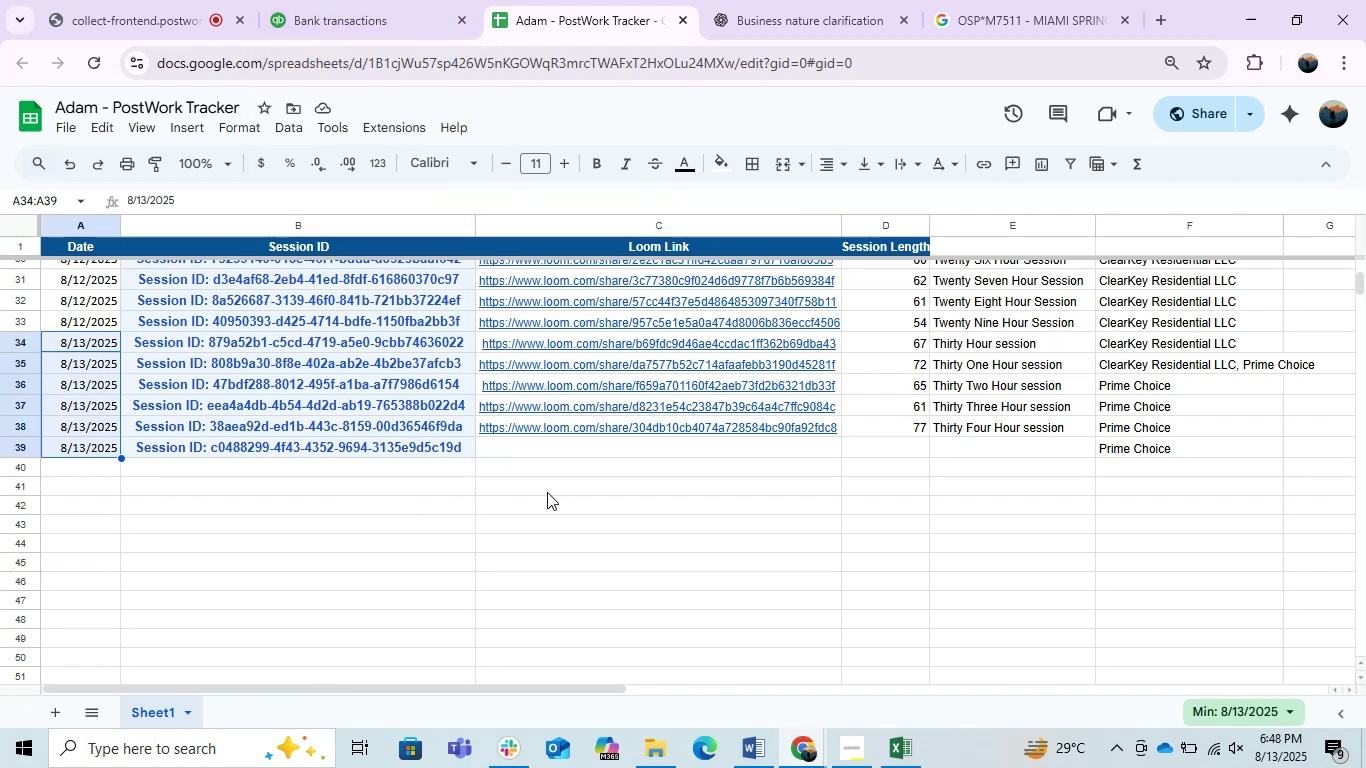 
wait(5.19)
 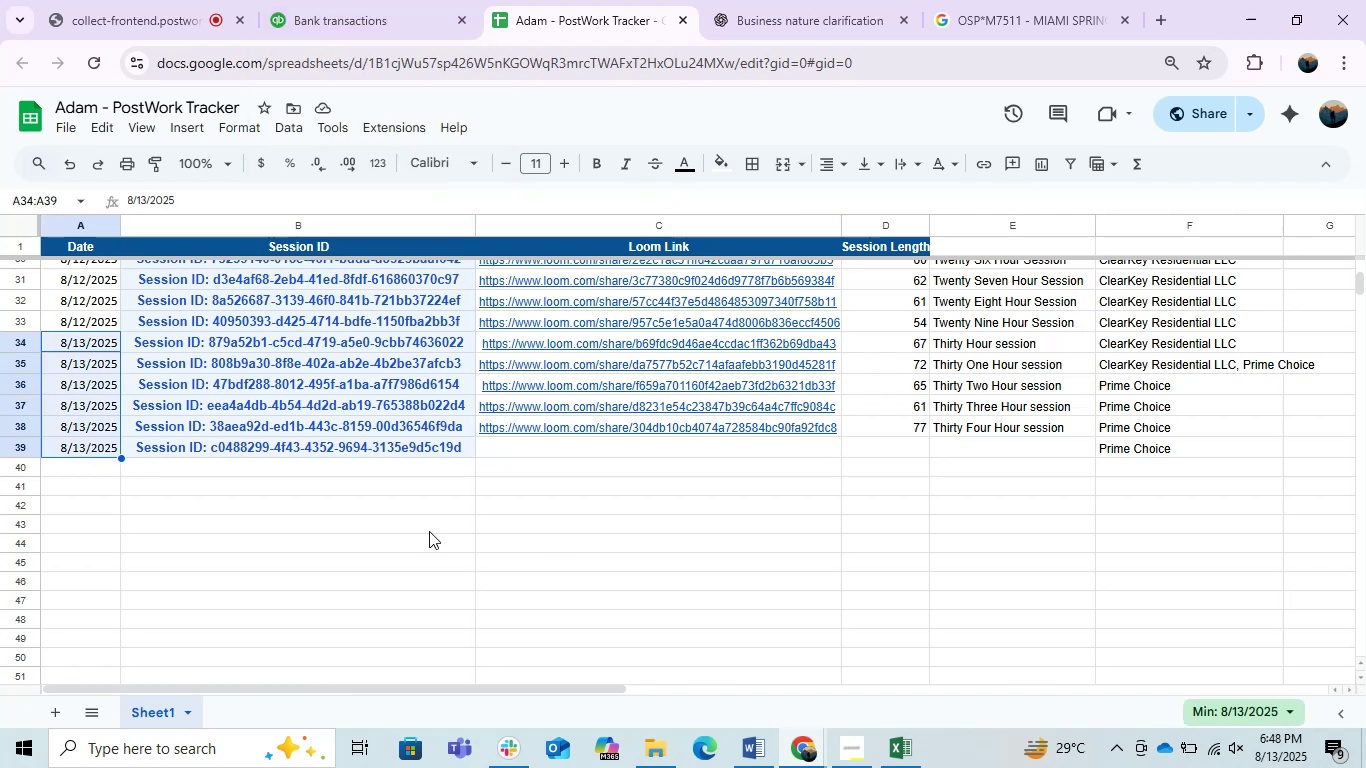 
left_click([498, 543])
 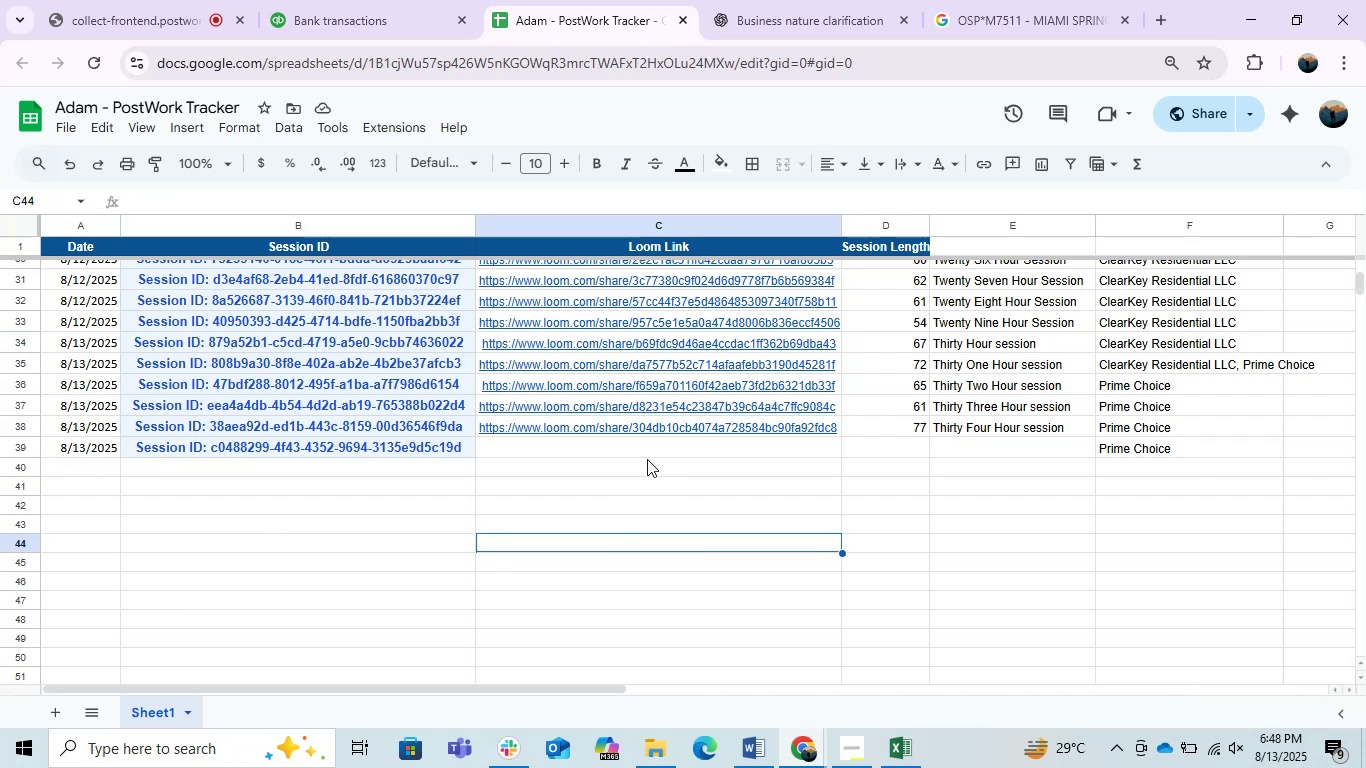 
left_click([643, 455])
 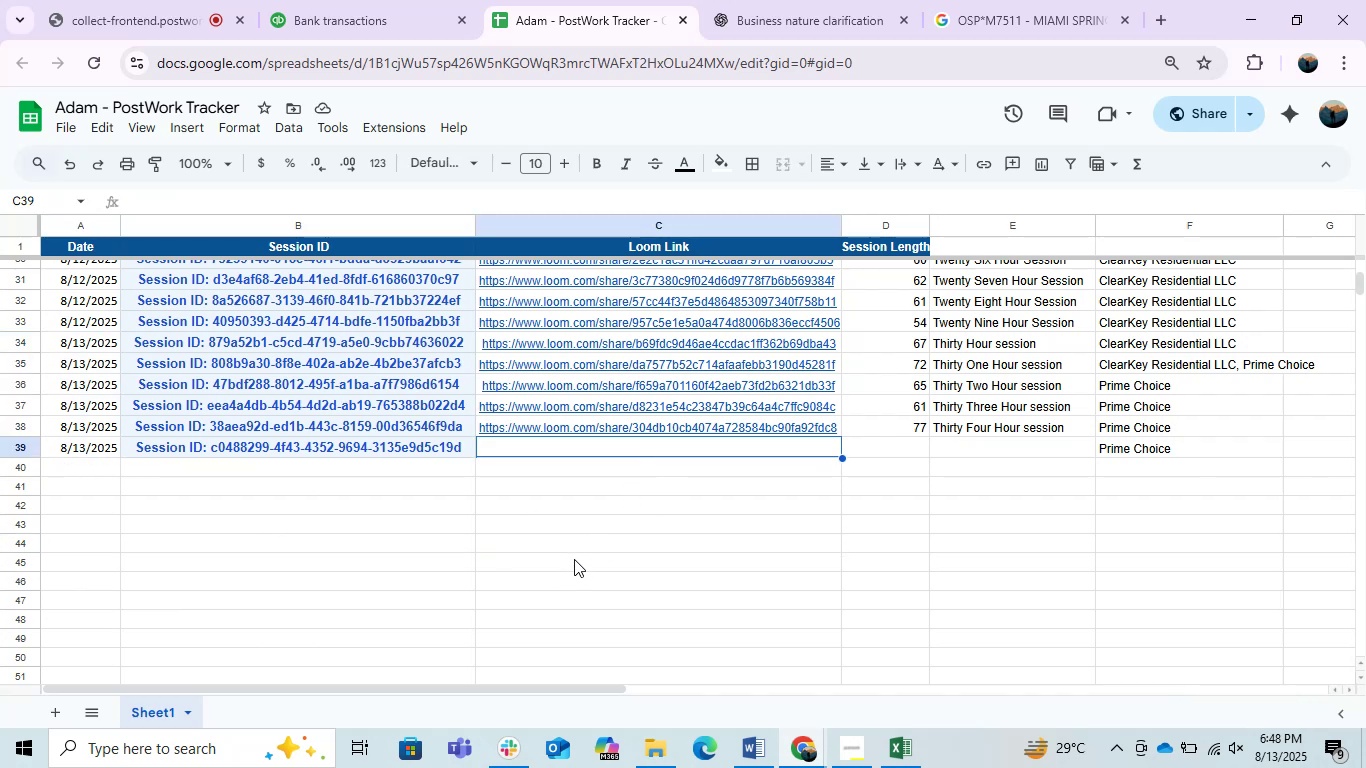 
wait(8.22)
 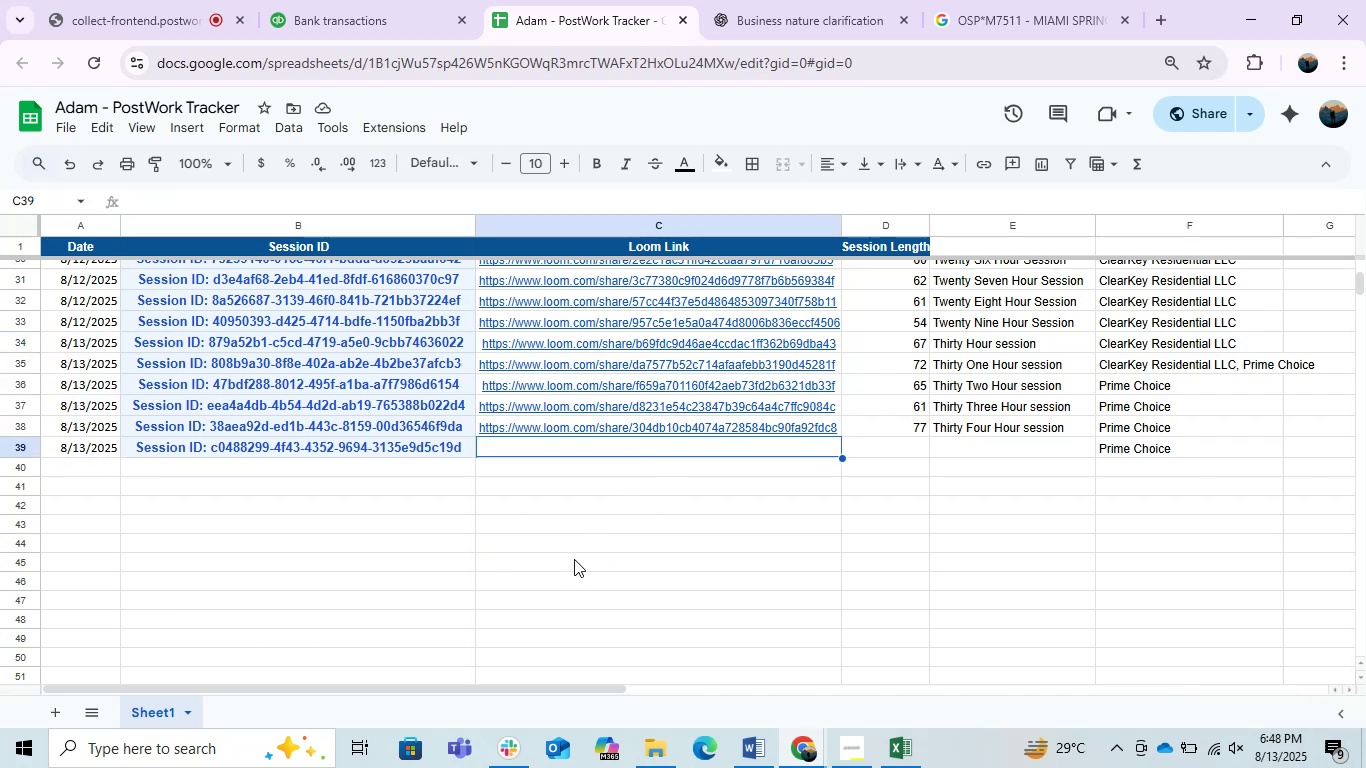 
left_click([902, 436])
 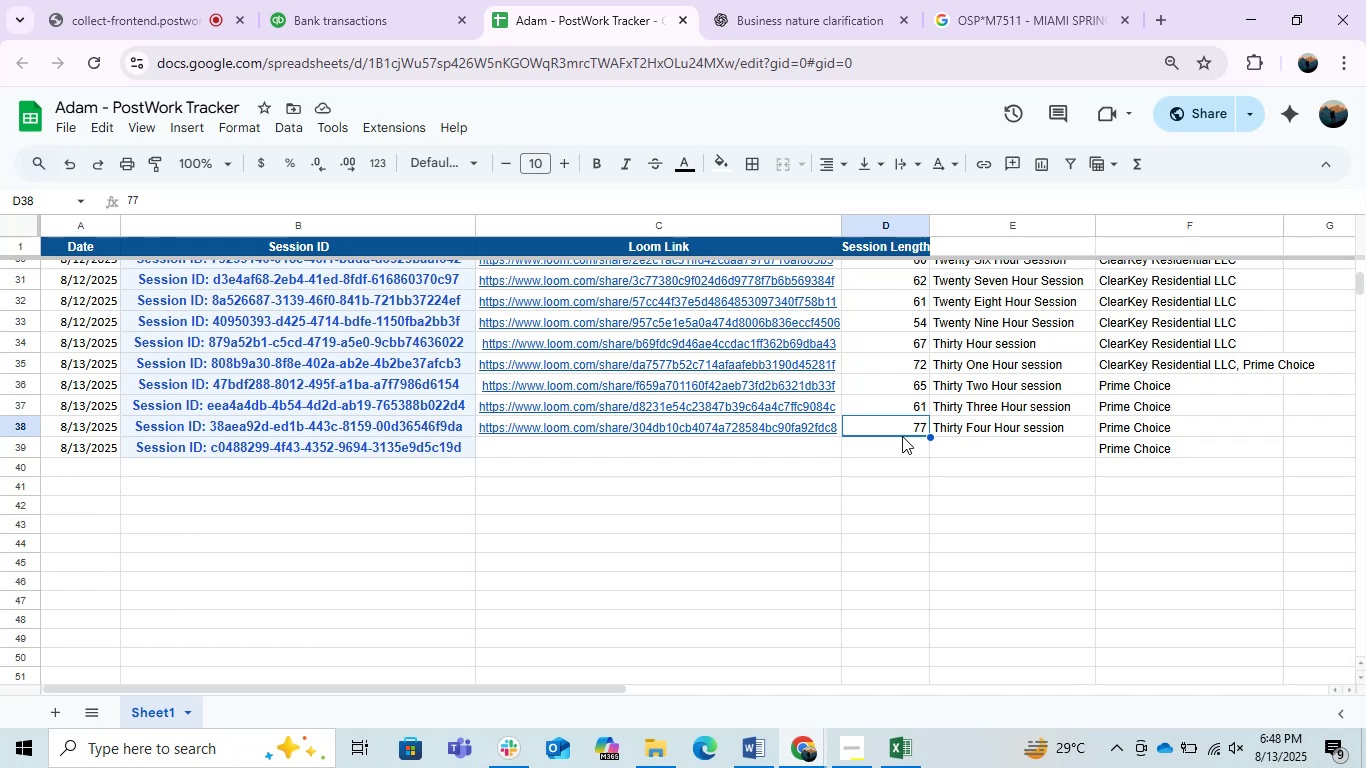 
left_click([909, 444])
 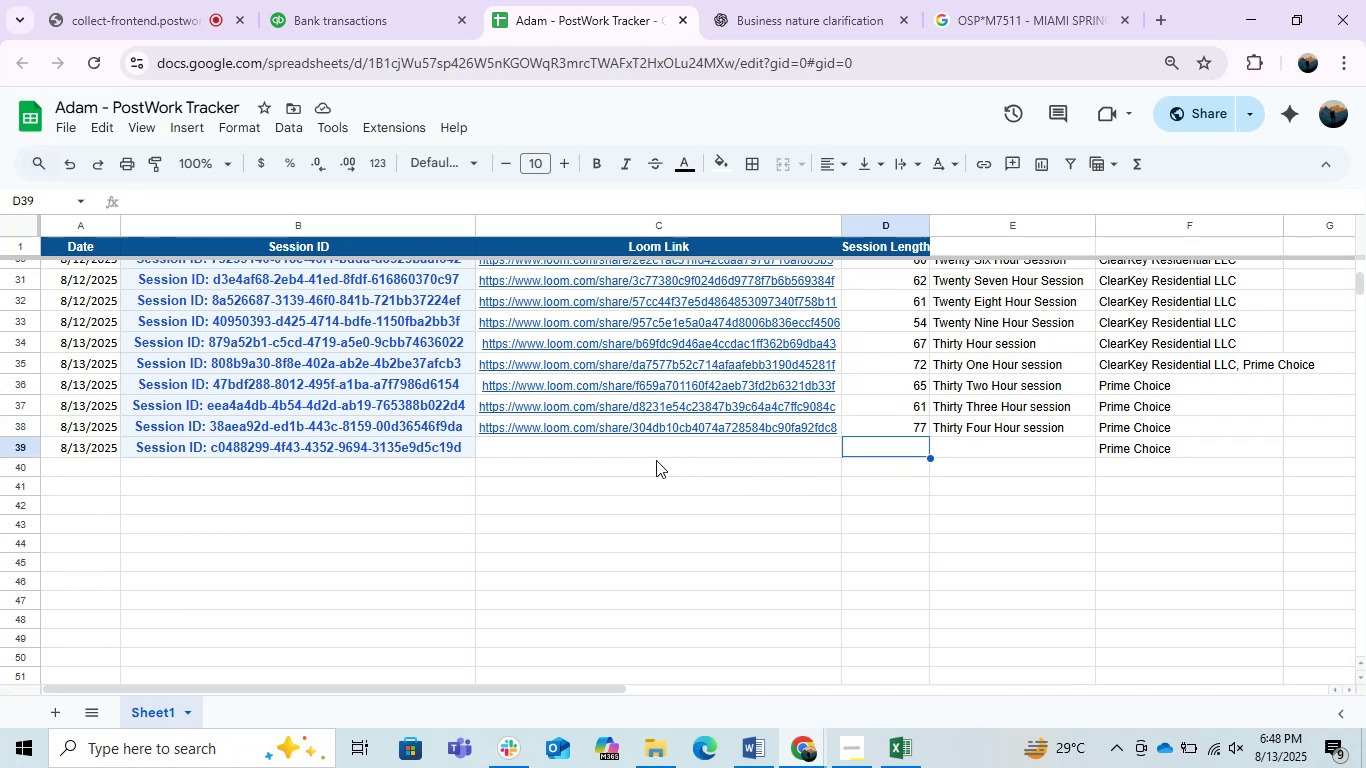 
left_click([639, 455])
 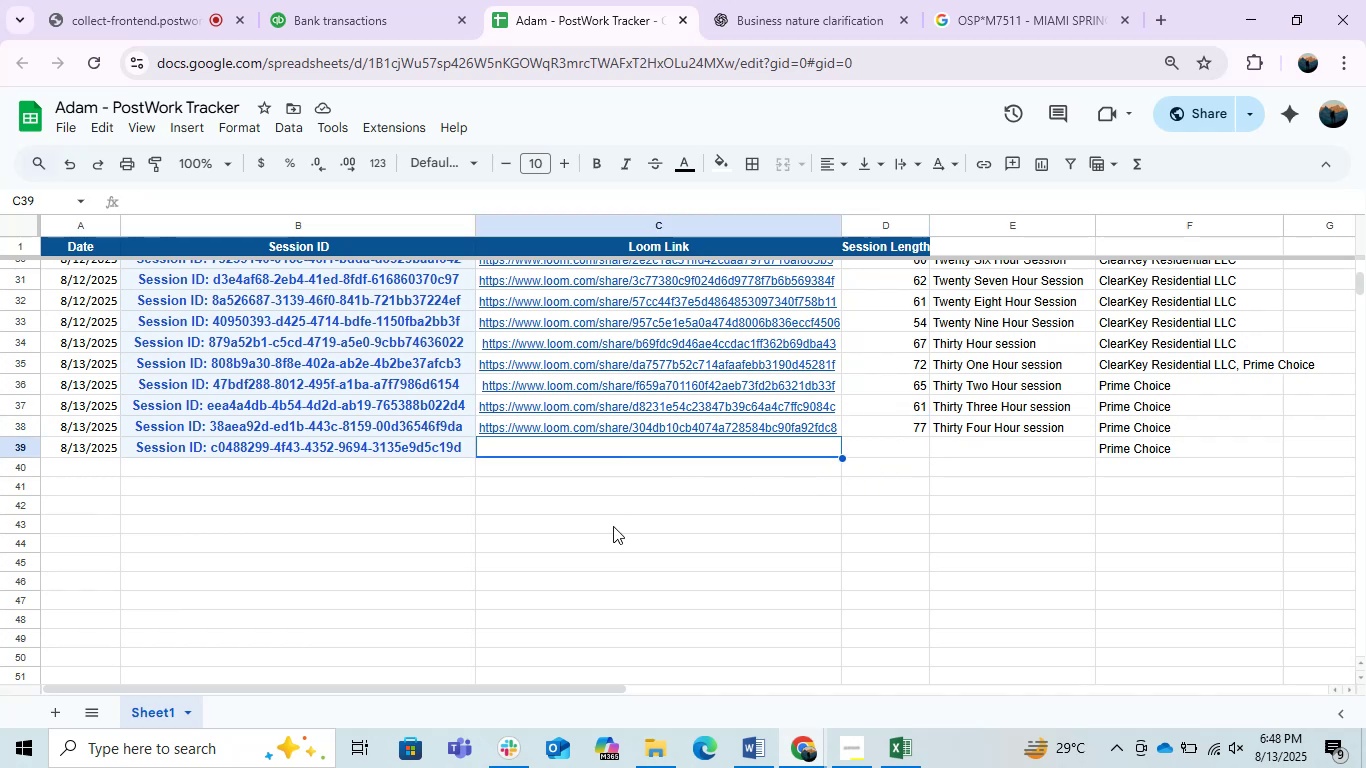 
scroll: coordinate [610, 574], scroll_direction: up, amount: 4.0
 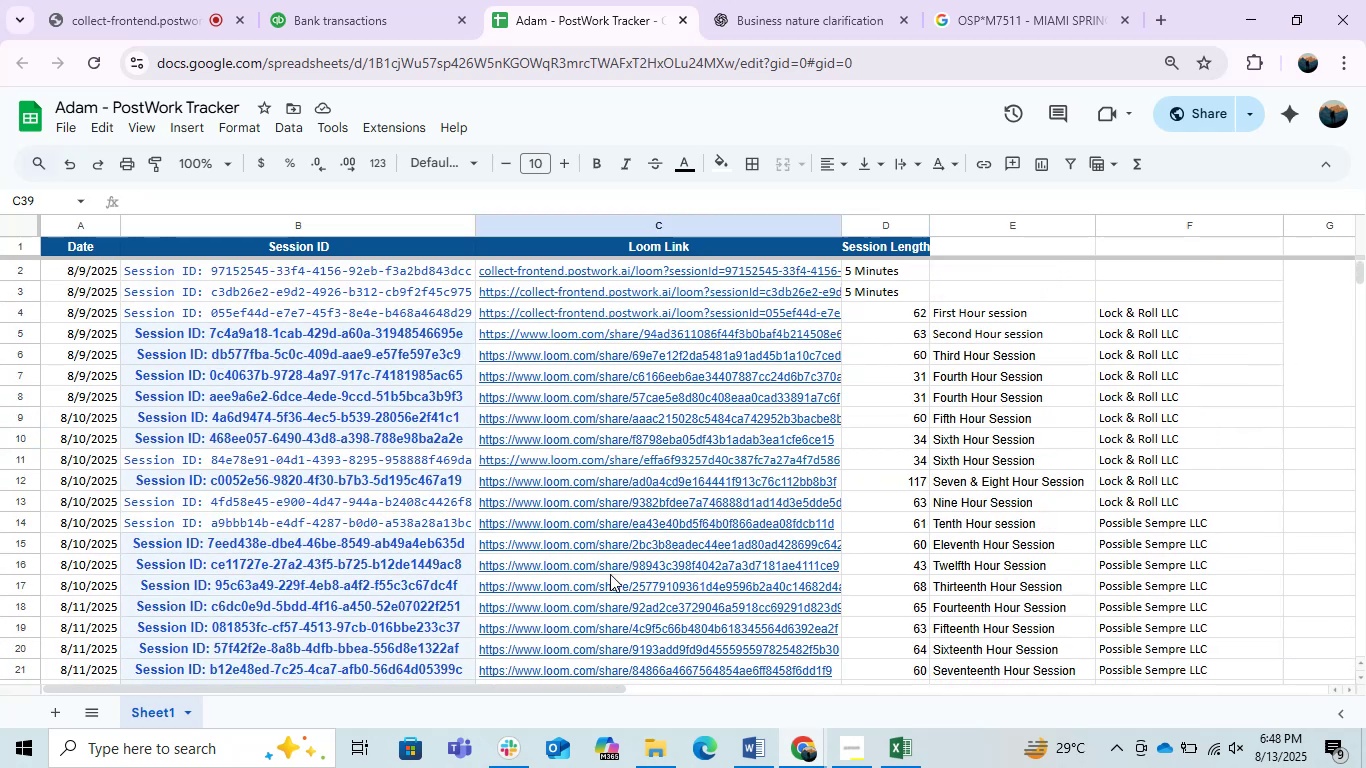 
scroll: coordinate [610, 574], scroll_direction: none, amount: 0.0
 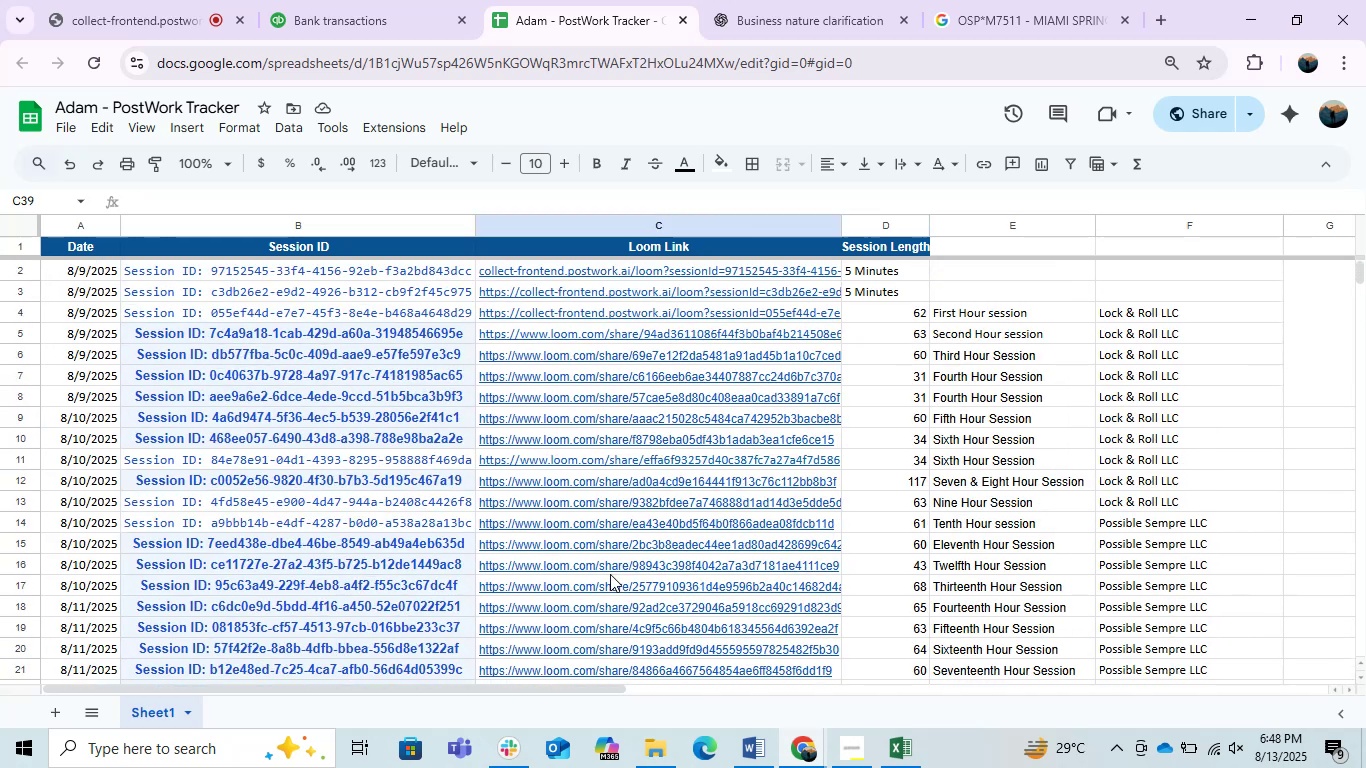 
scroll: coordinate [610, 574], scroll_direction: down, amount: 1.0
 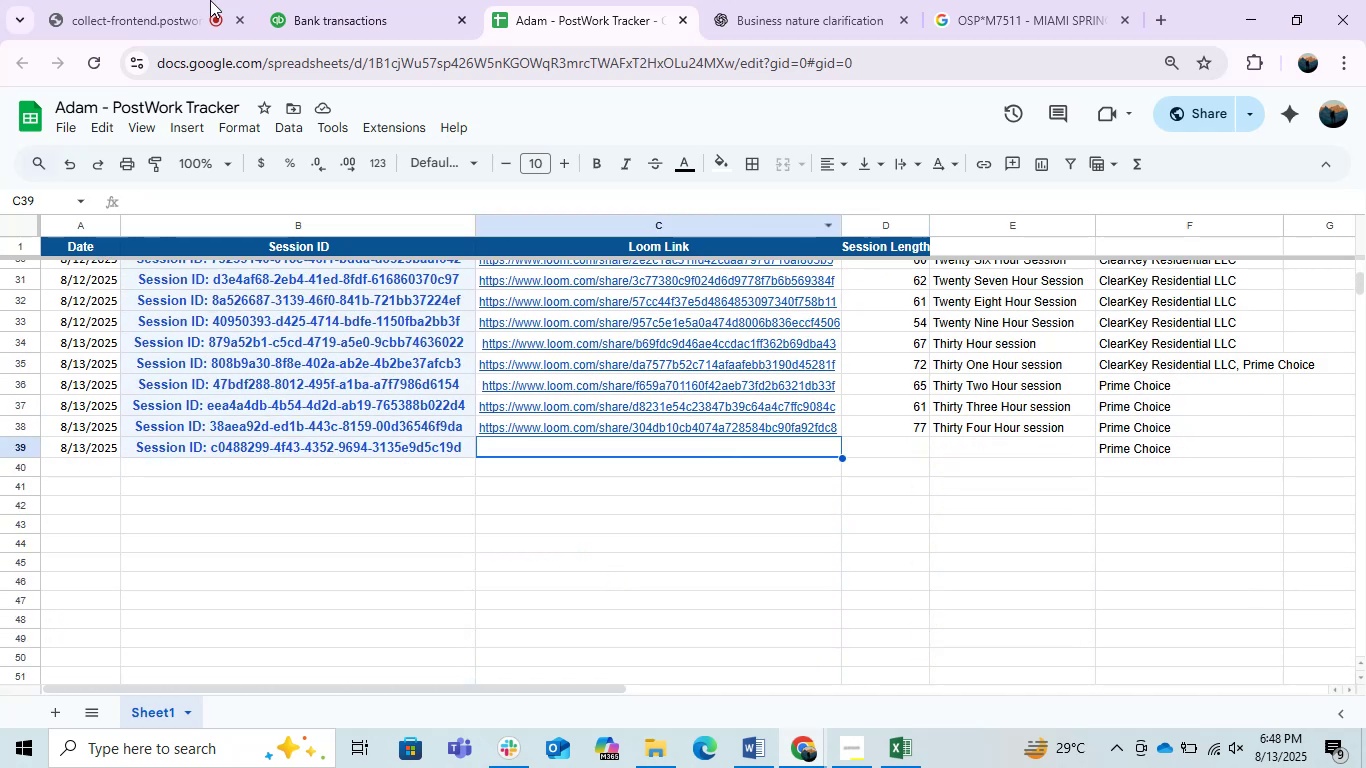 
left_click([181, 0])
 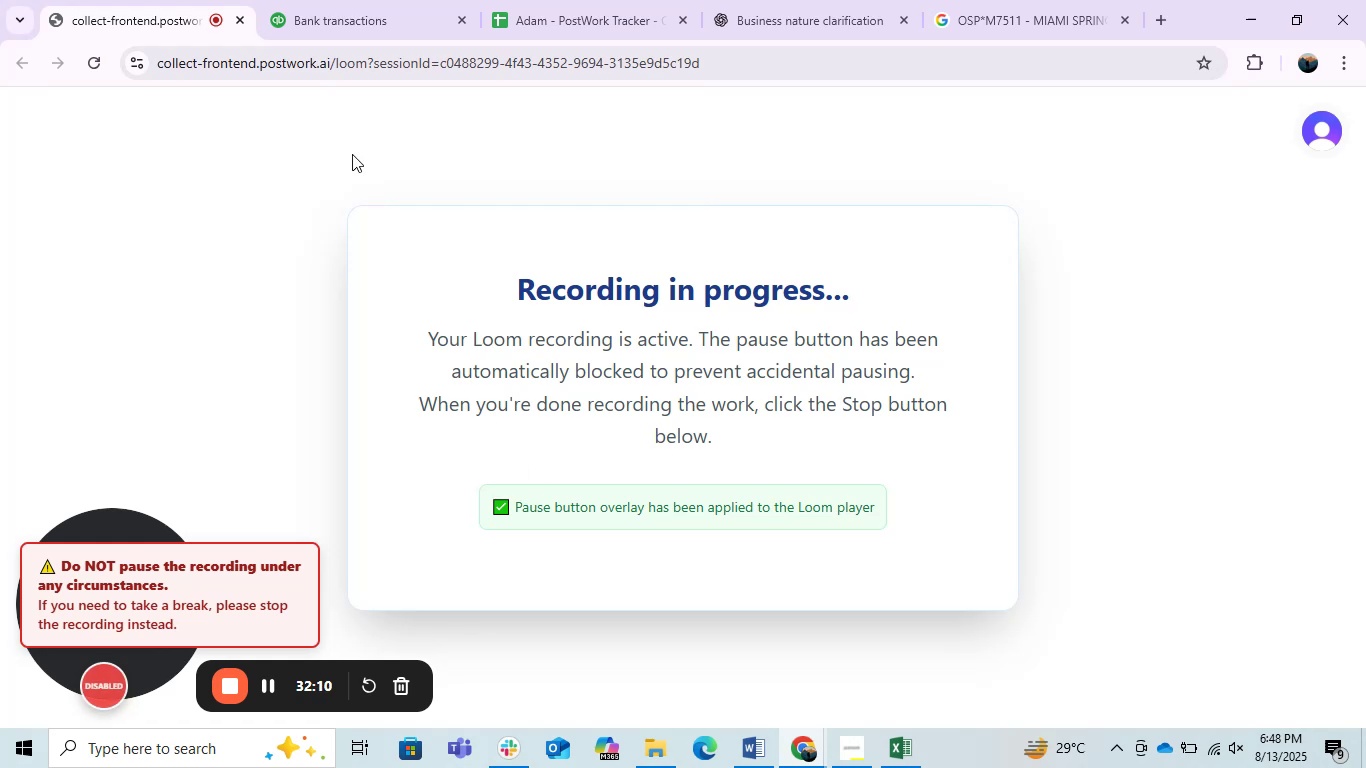 
left_click([358, 0])
 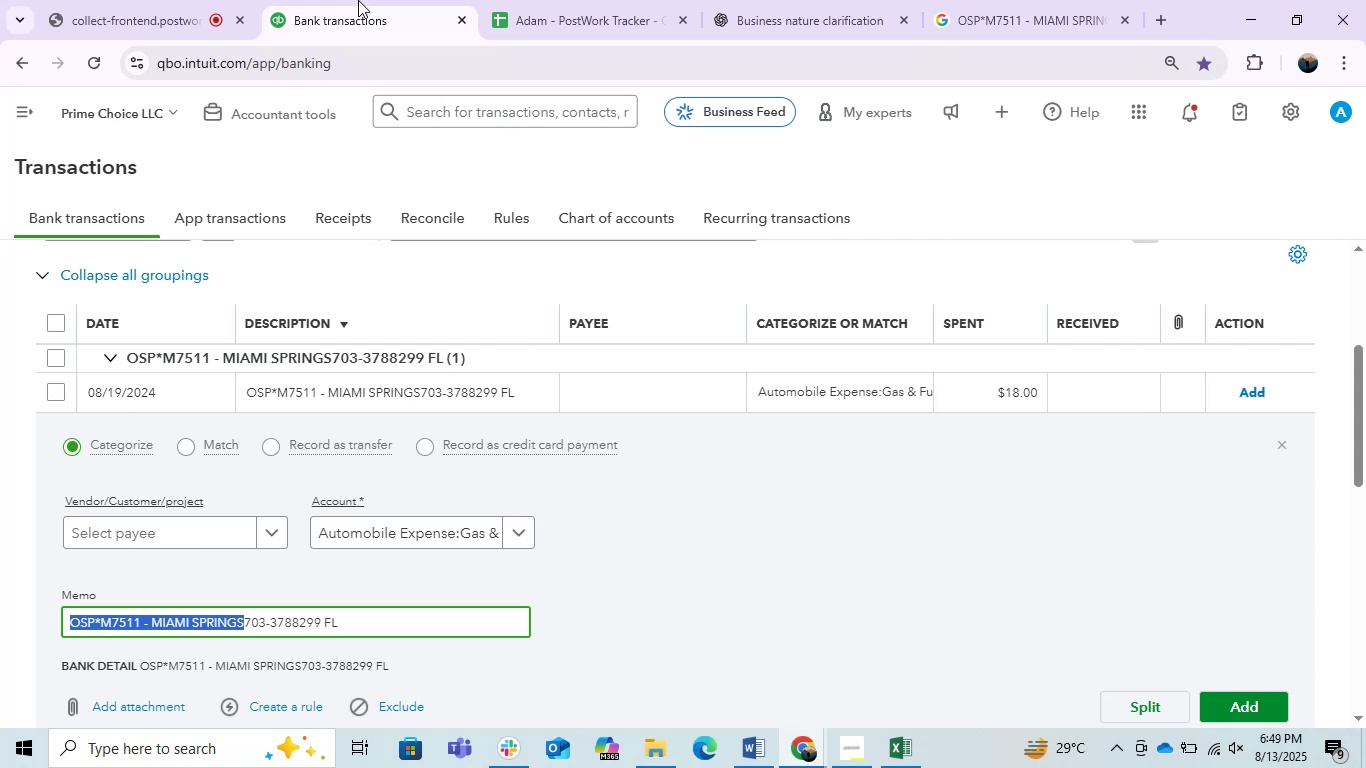 
wait(24.03)
 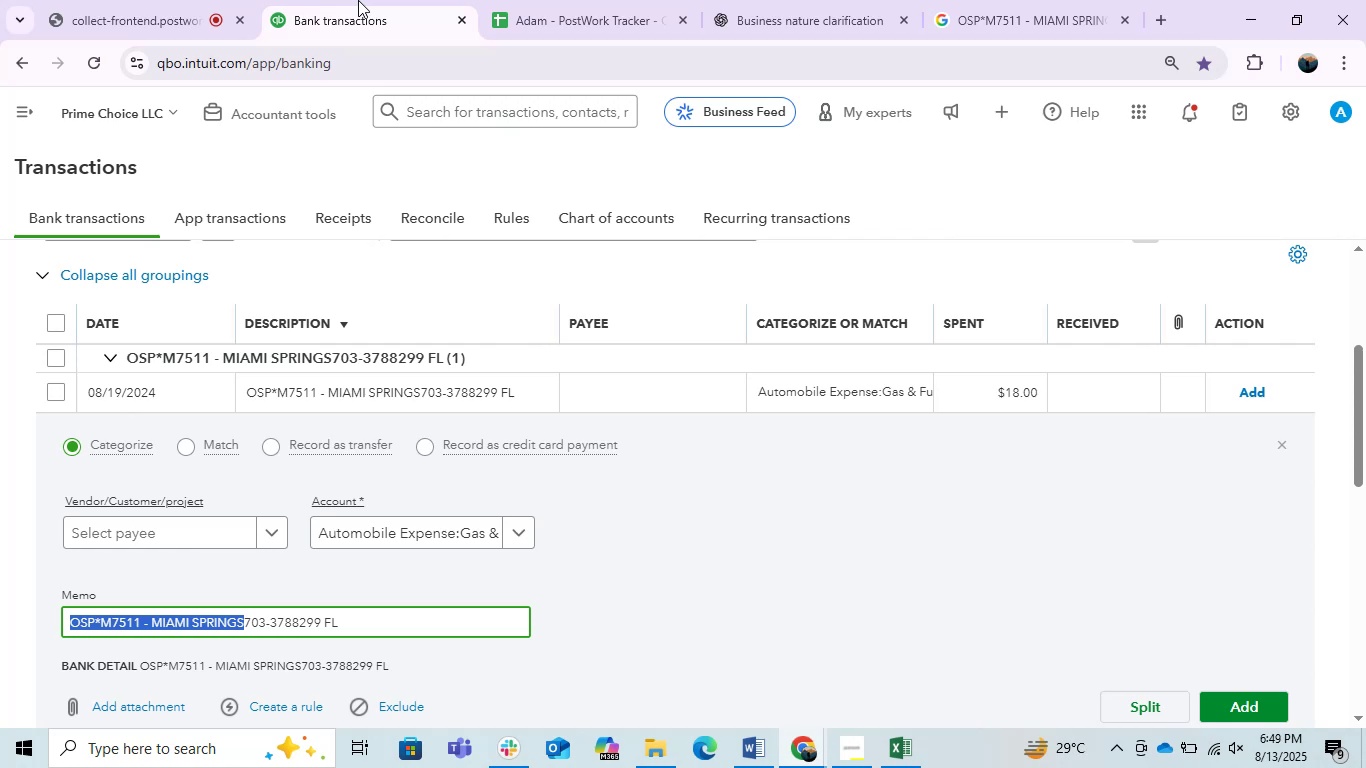 
left_click([583, 0])
 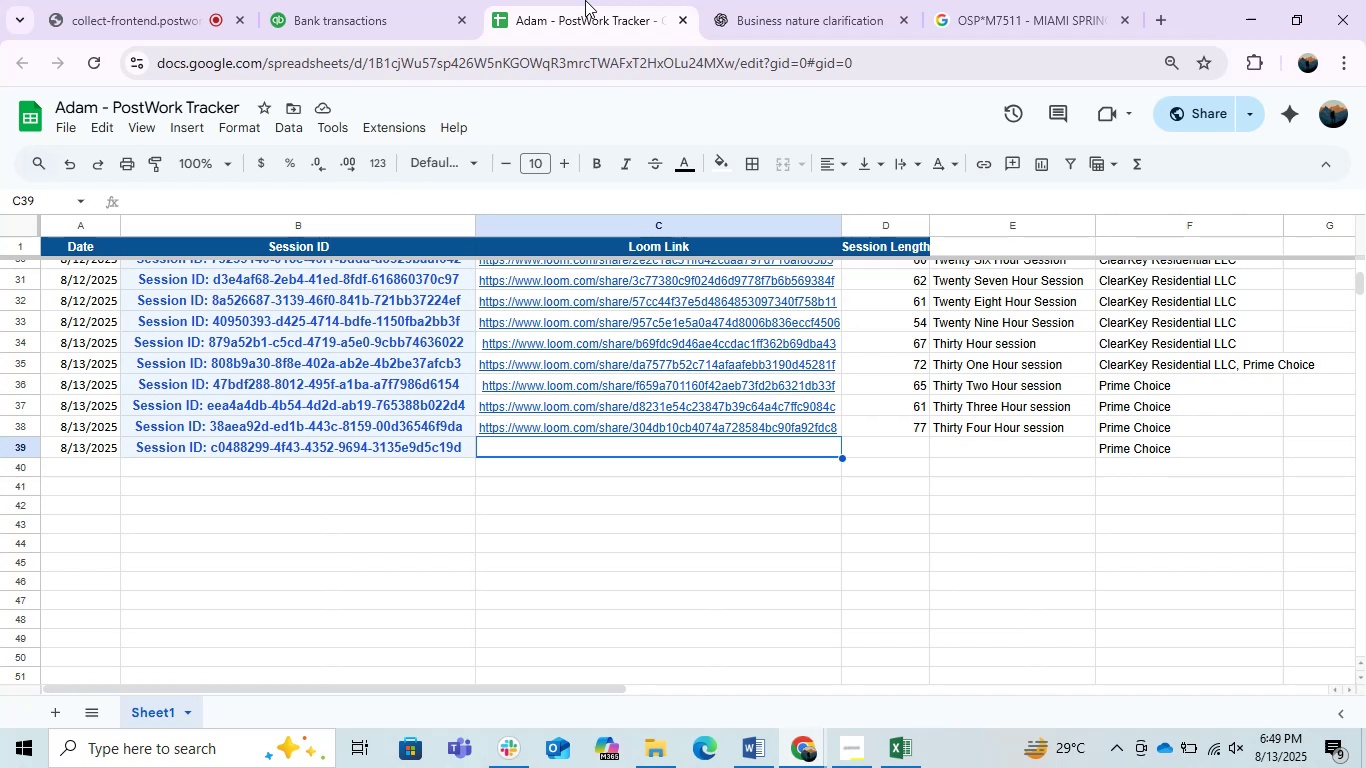 
wait(12.36)
 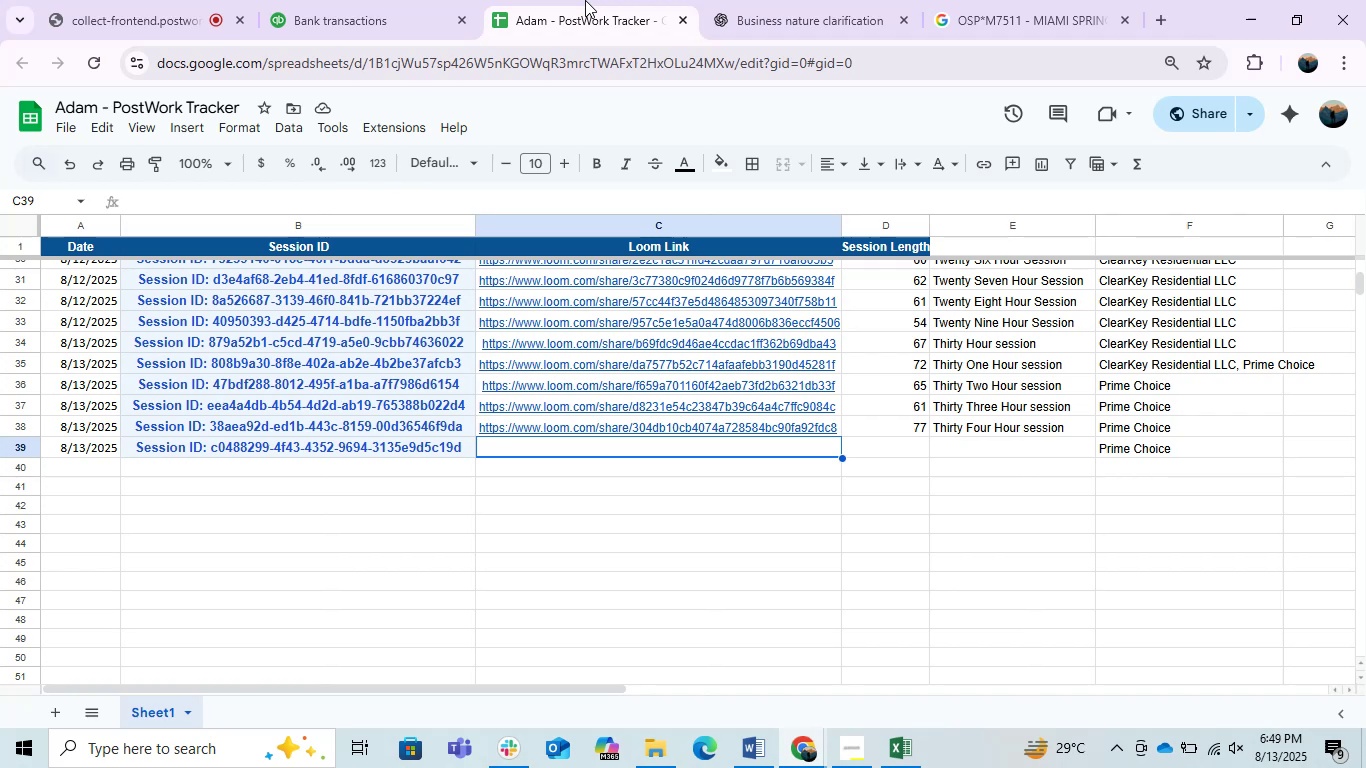 
mouse_move([370, 22])
 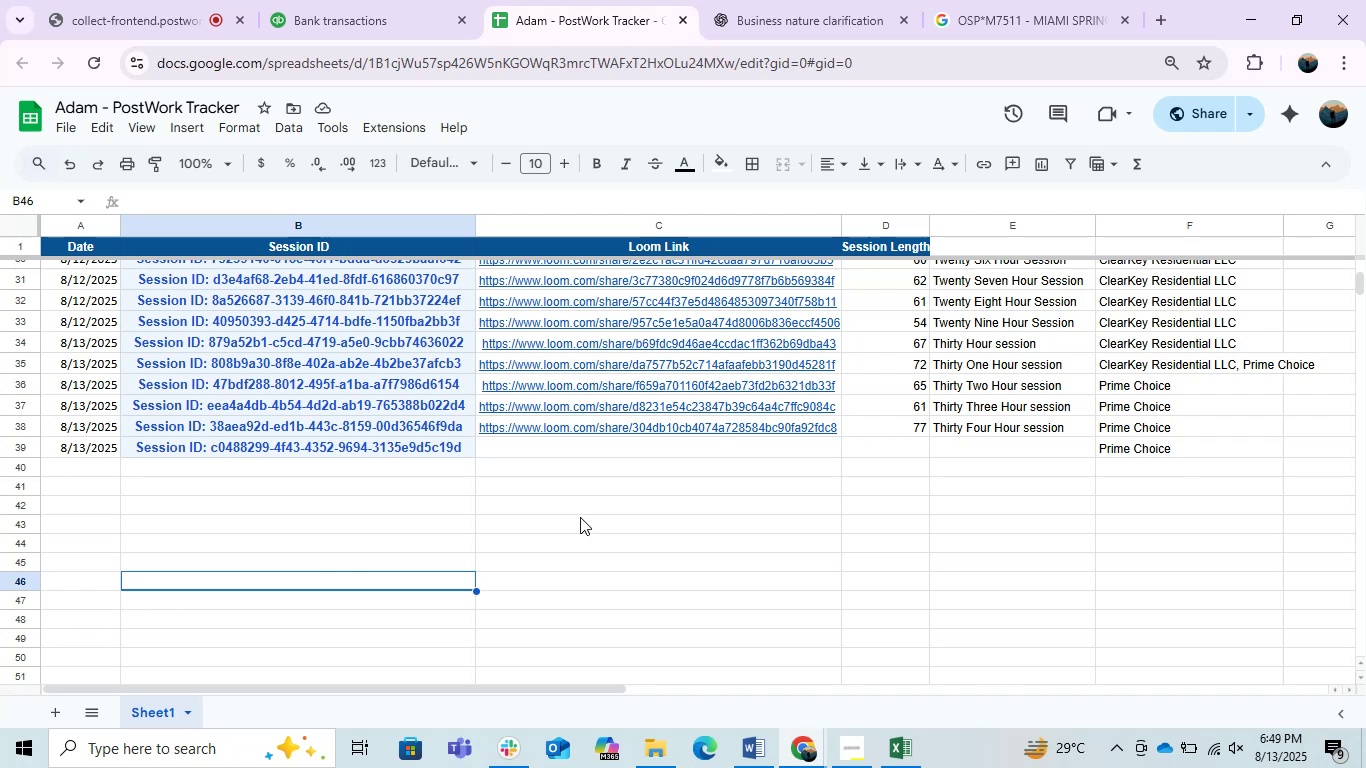 
scroll: coordinate [577, 517], scroll_direction: up, amount: 5.0
 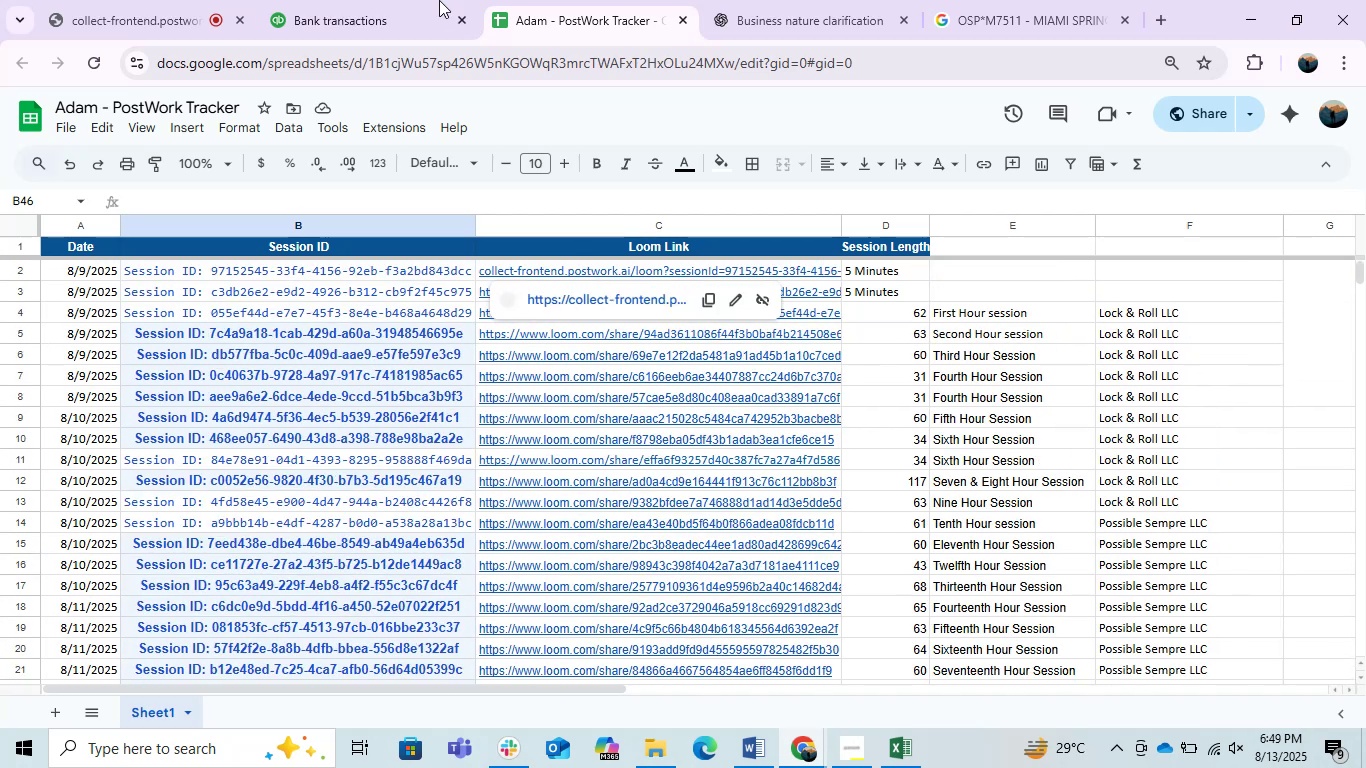 
left_click([364, 0])
 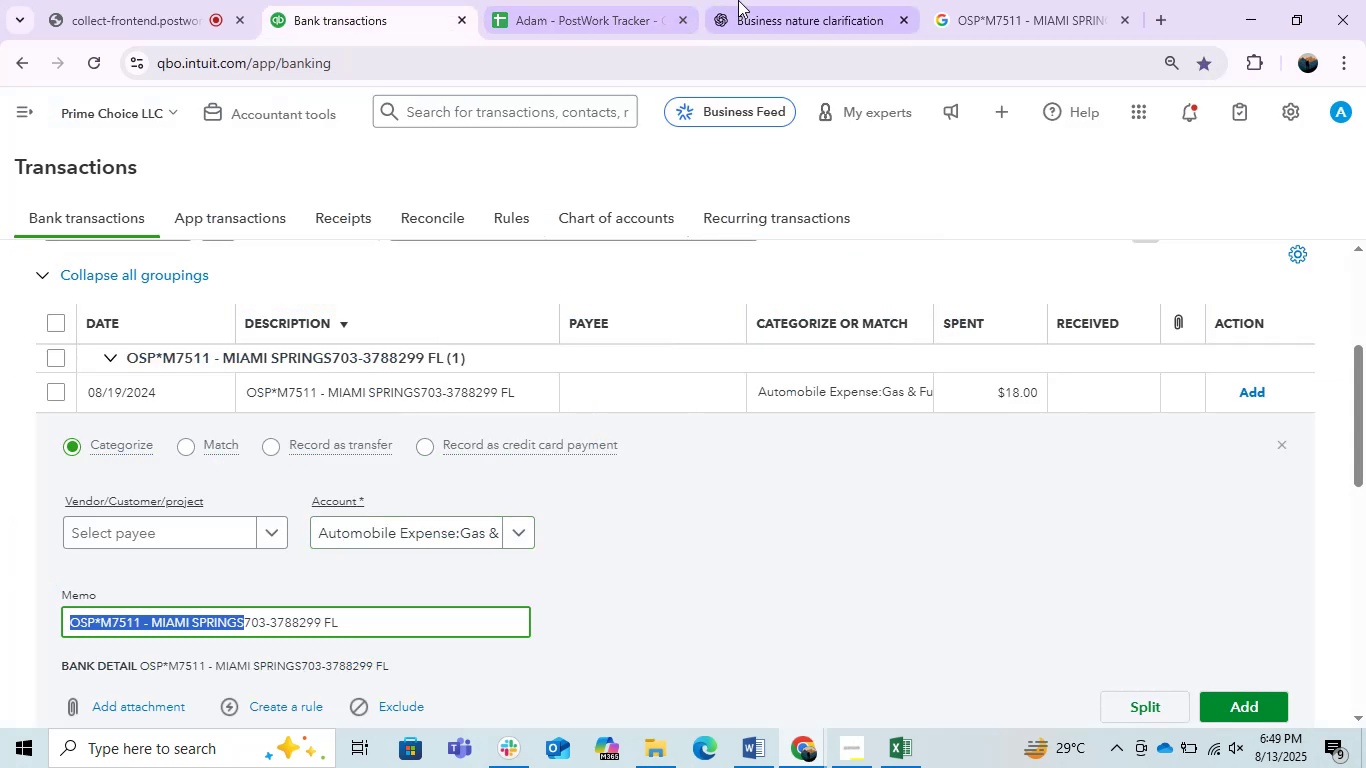 
wait(5.62)
 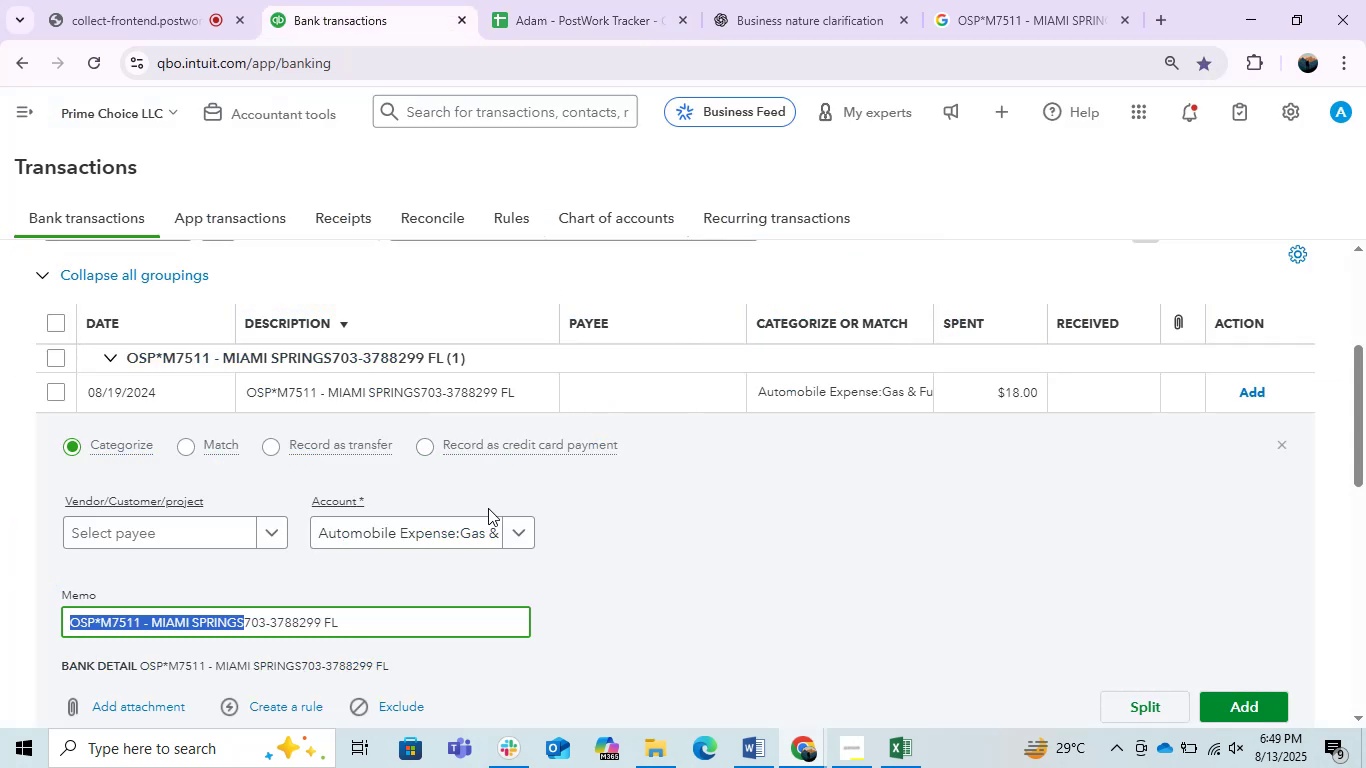 
left_click([980, 0])
 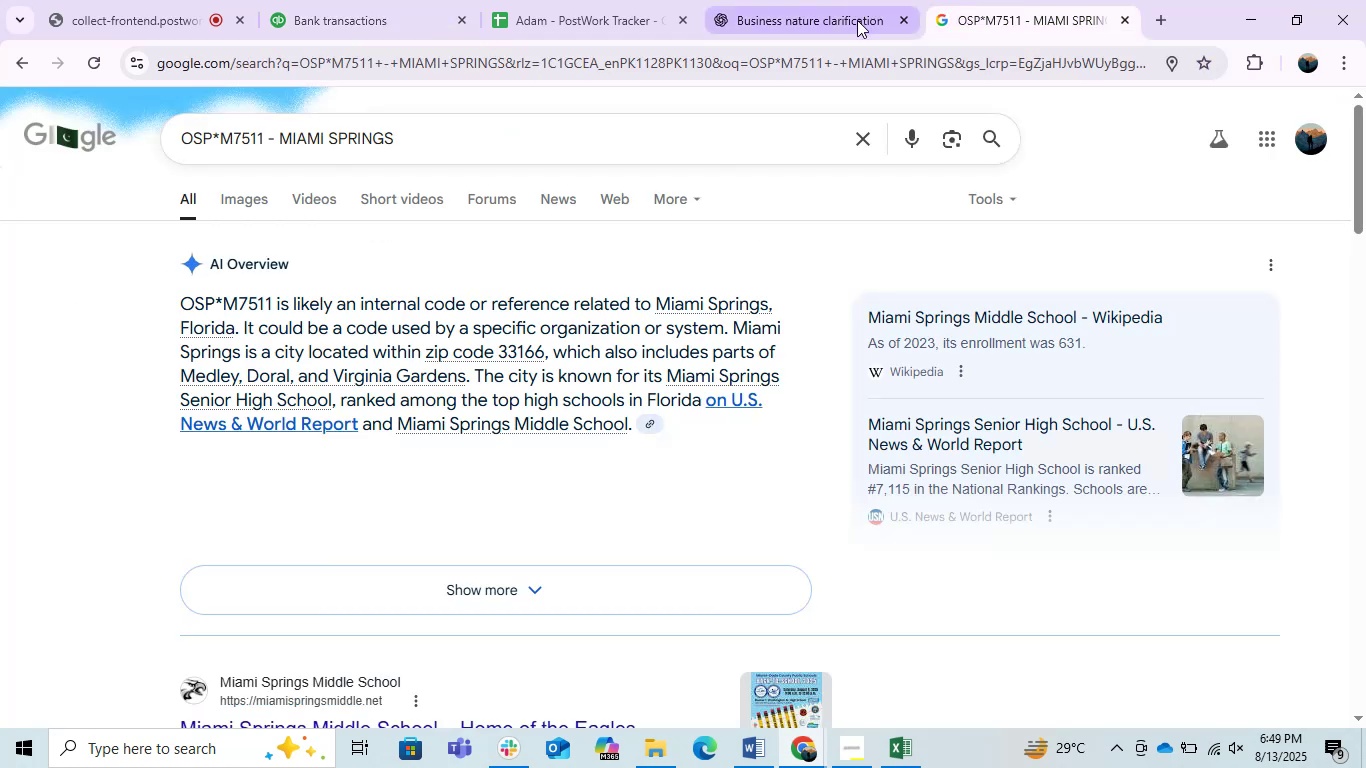 
scroll: coordinate [868, 377], scroll_direction: down, amount: 1.0
 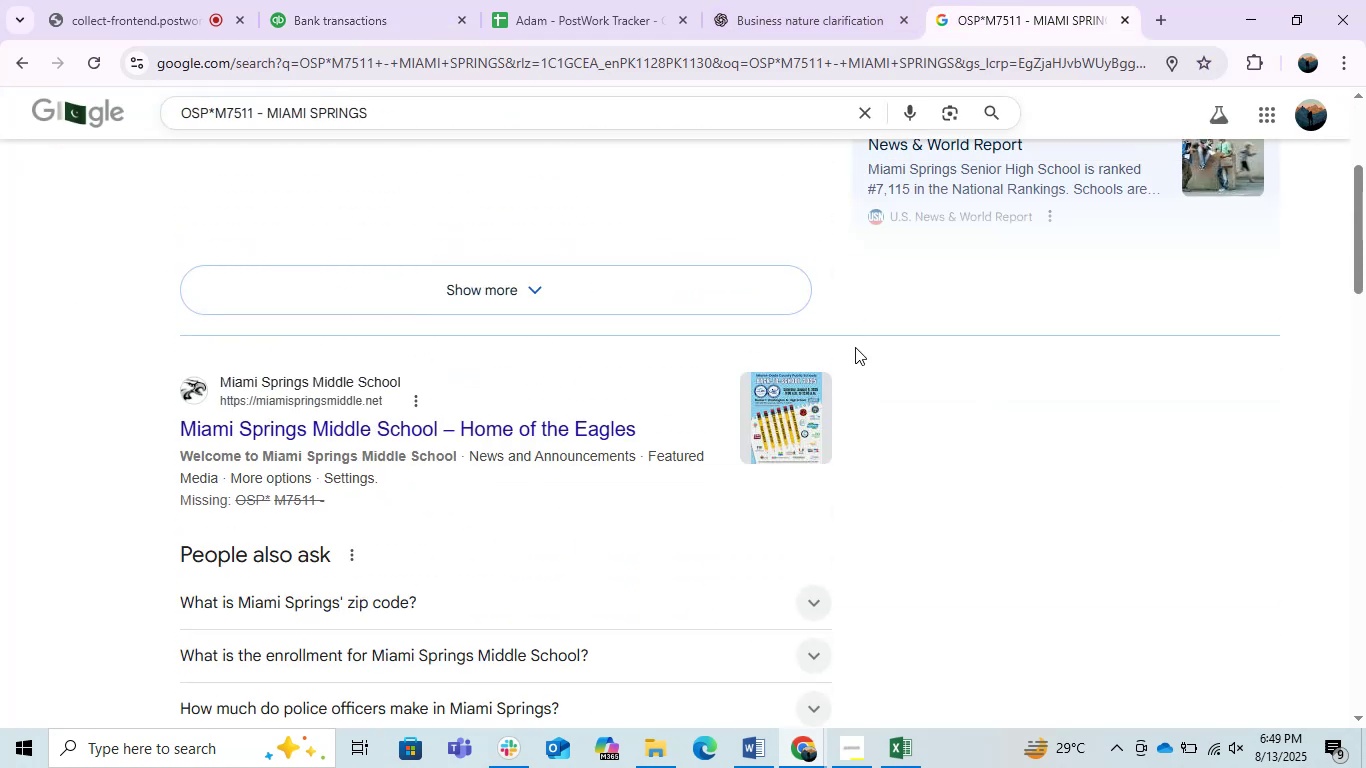 
scroll: coordinate [855, 347], scroll_direction: up, amount: 3.0
 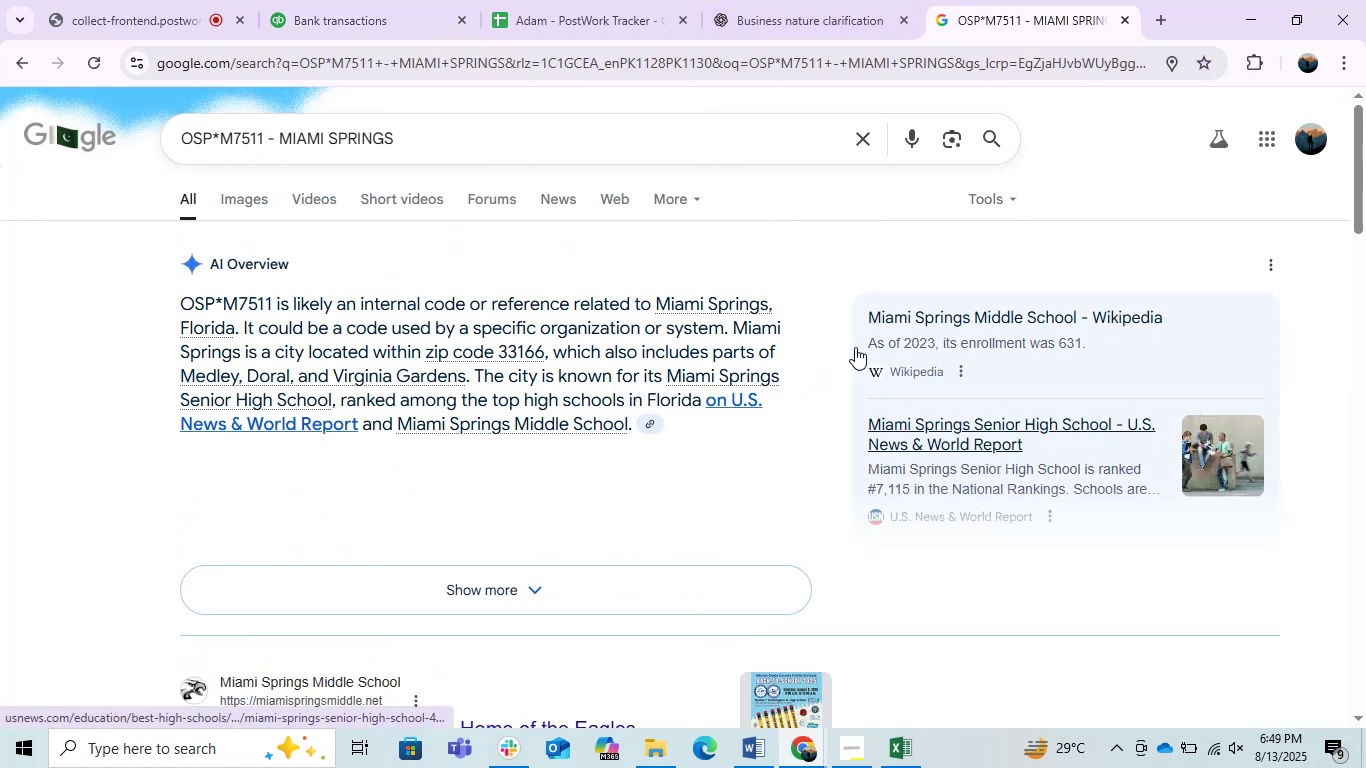 
scroll: coordinate [705, 412], scroll_direction: down, amount: 10.0
 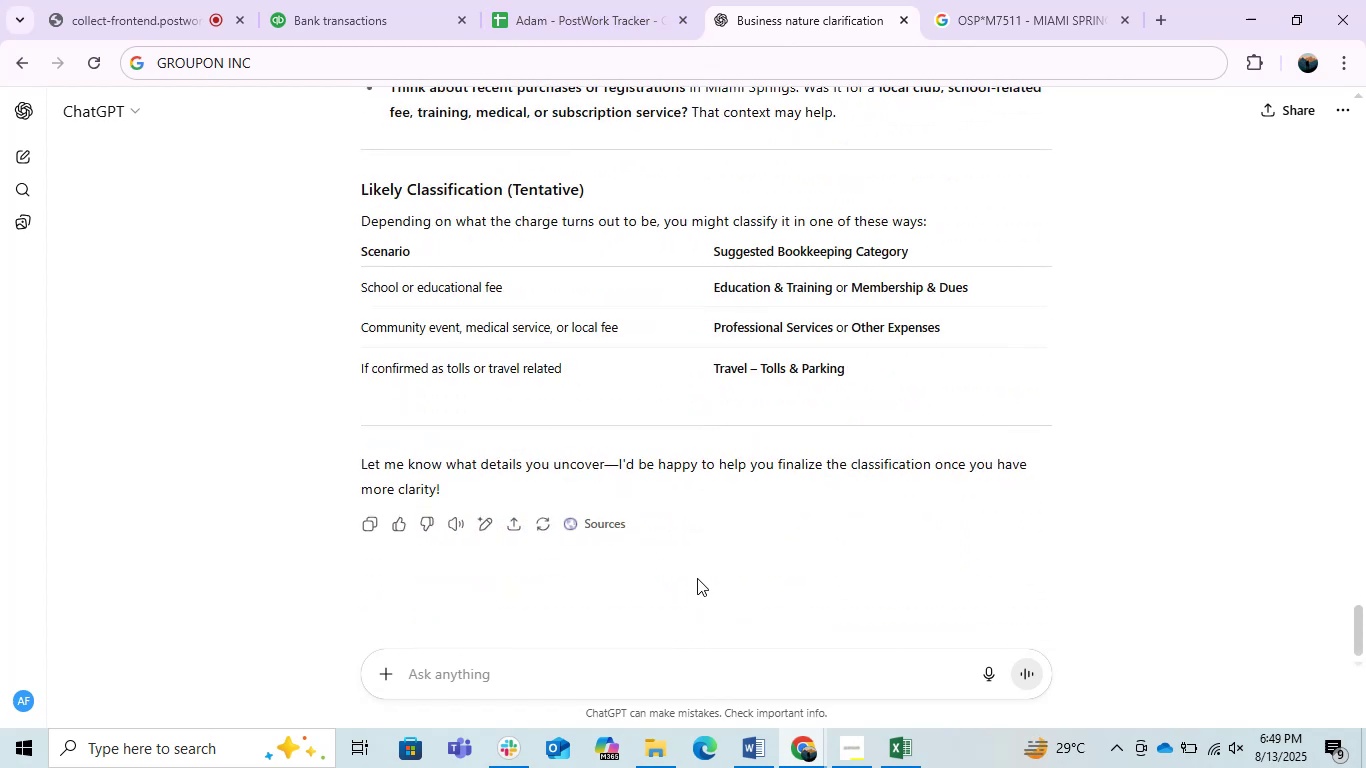 
left_click([377, 0])
 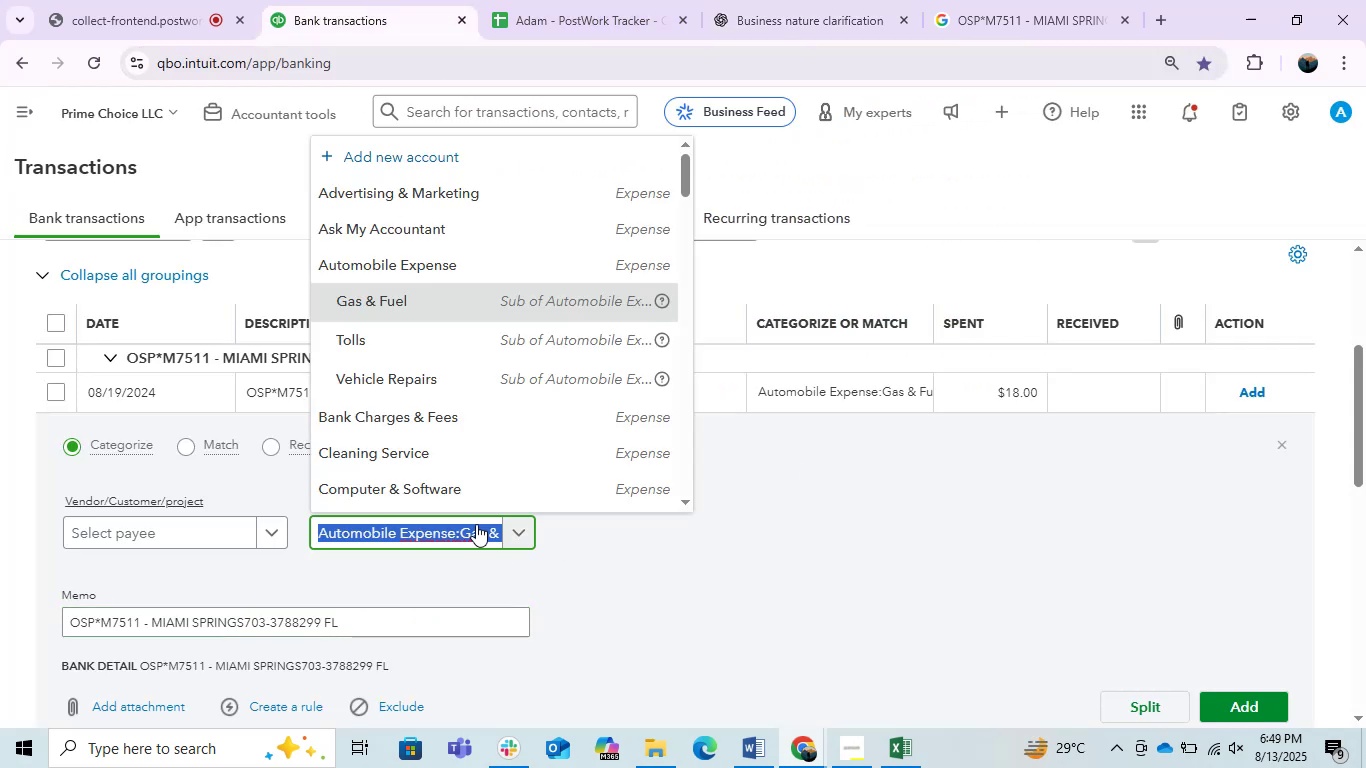 
type(trai)
 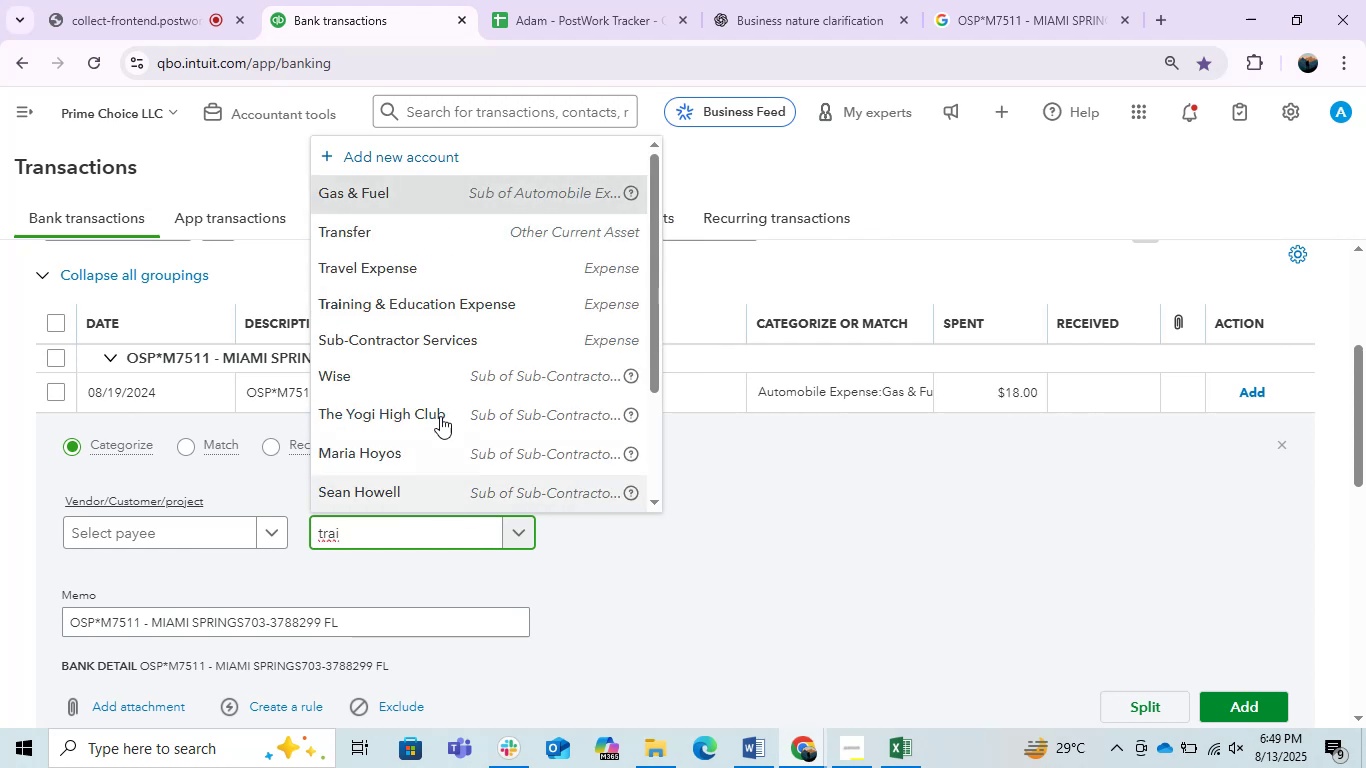 
left_click([437, 307])
 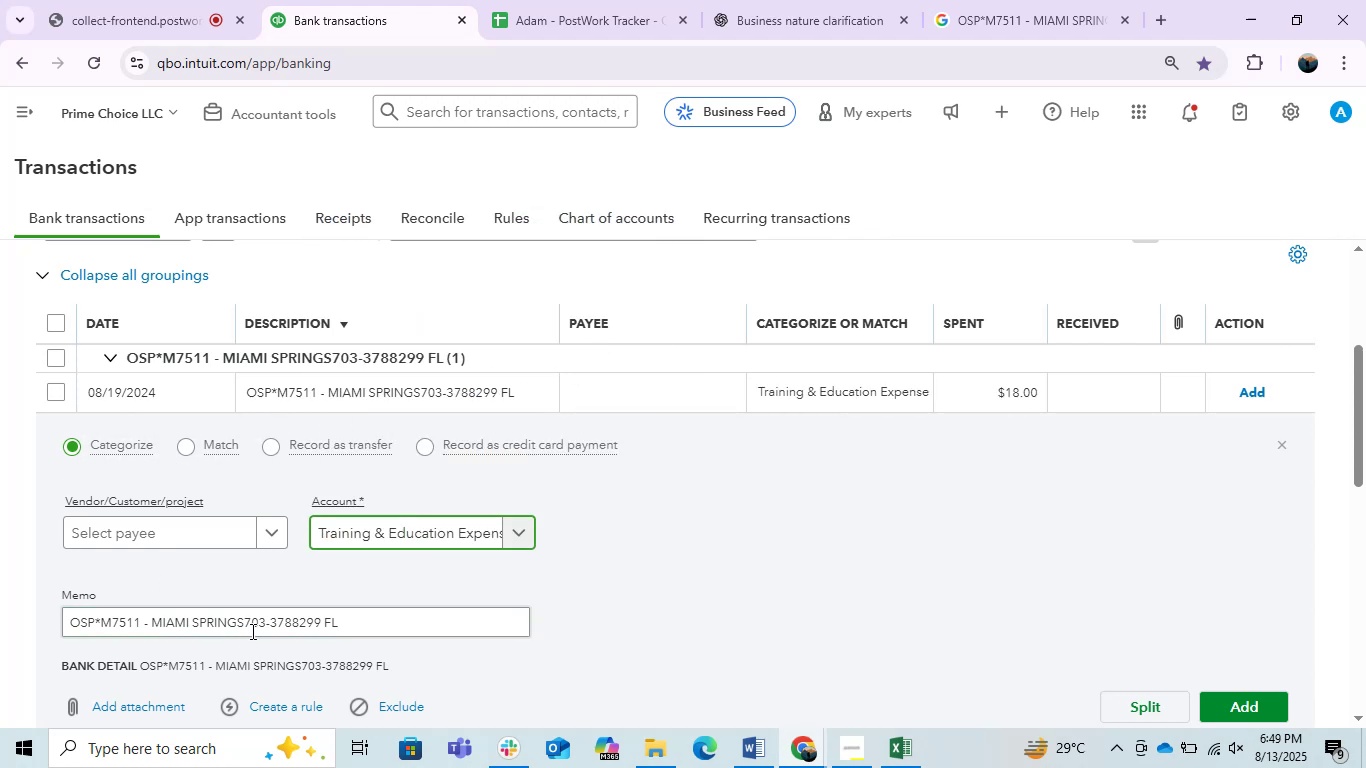 
left_click_drag(start_coordinate=[245, 627], to_coordinate=[147, 622])
 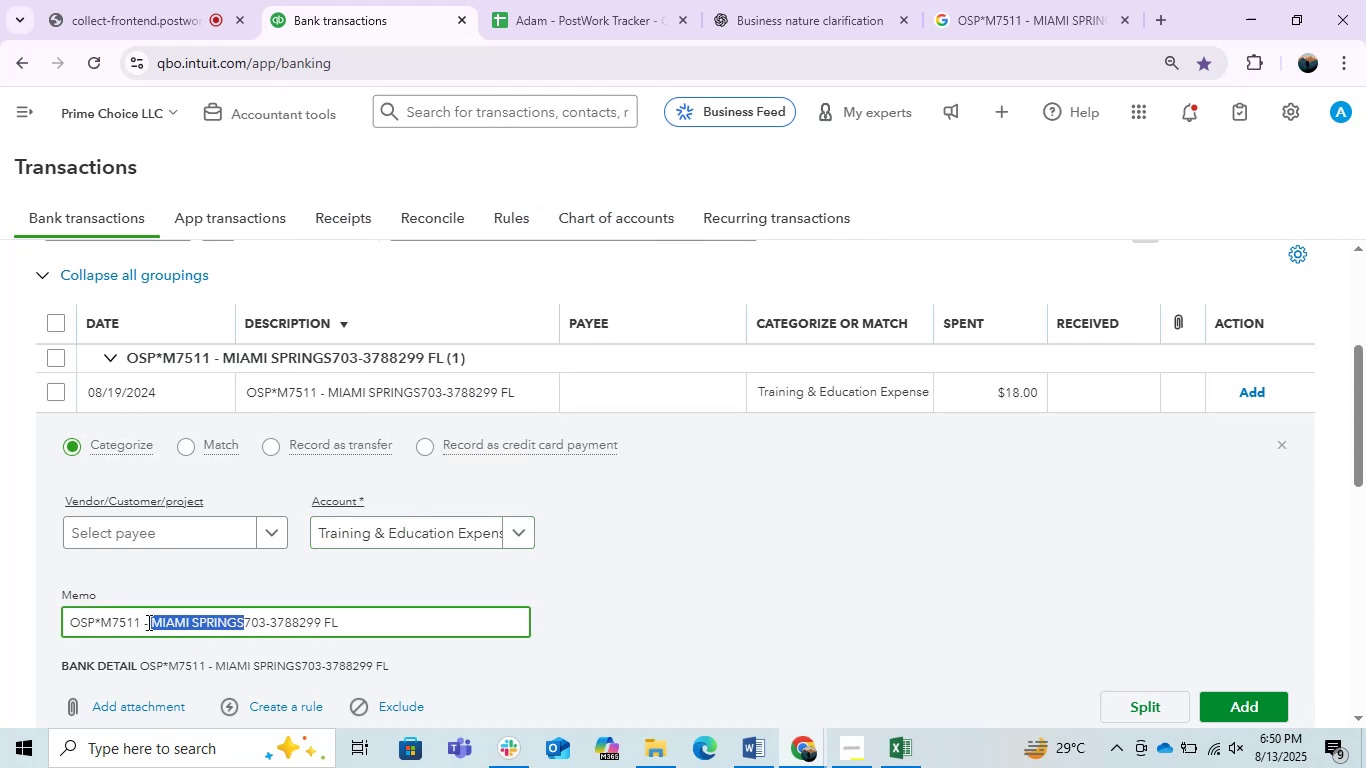 
key(Control+C)
 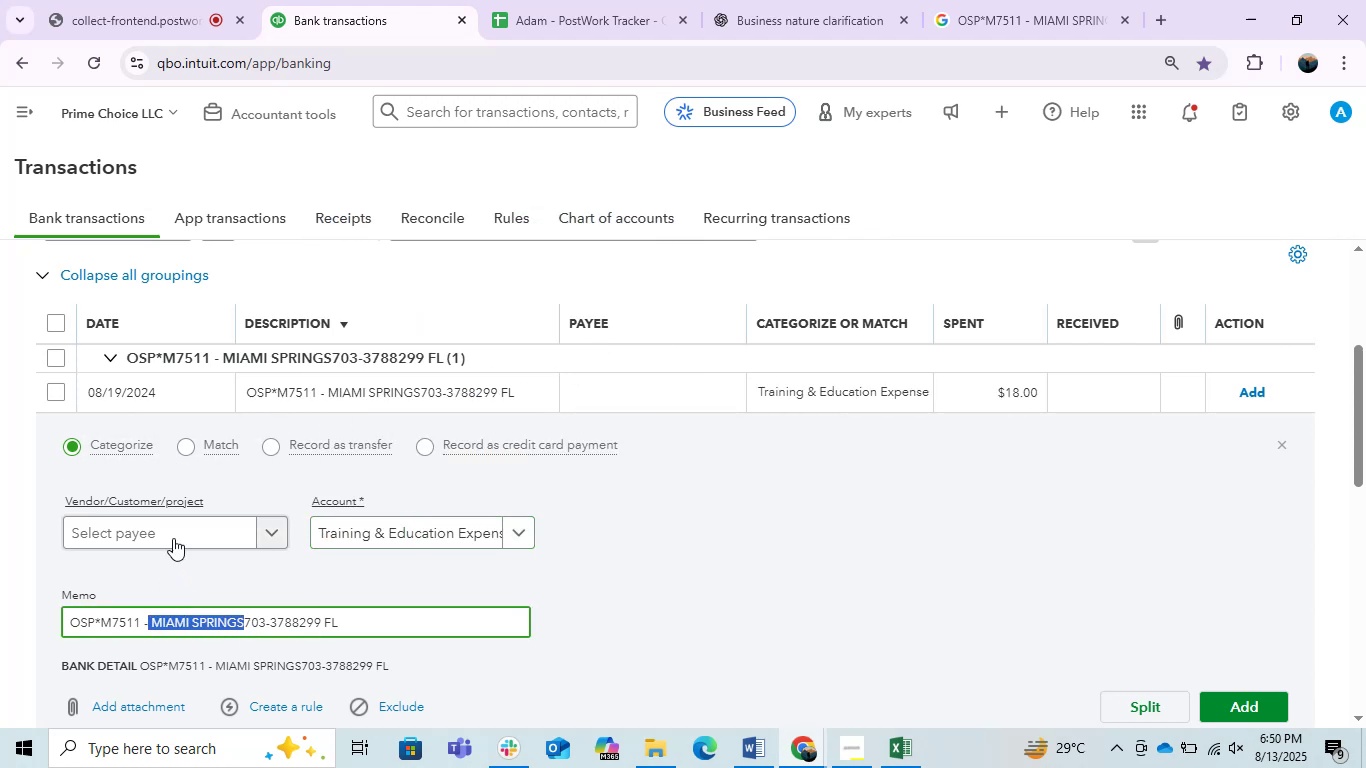 
left_click([163, 524])
 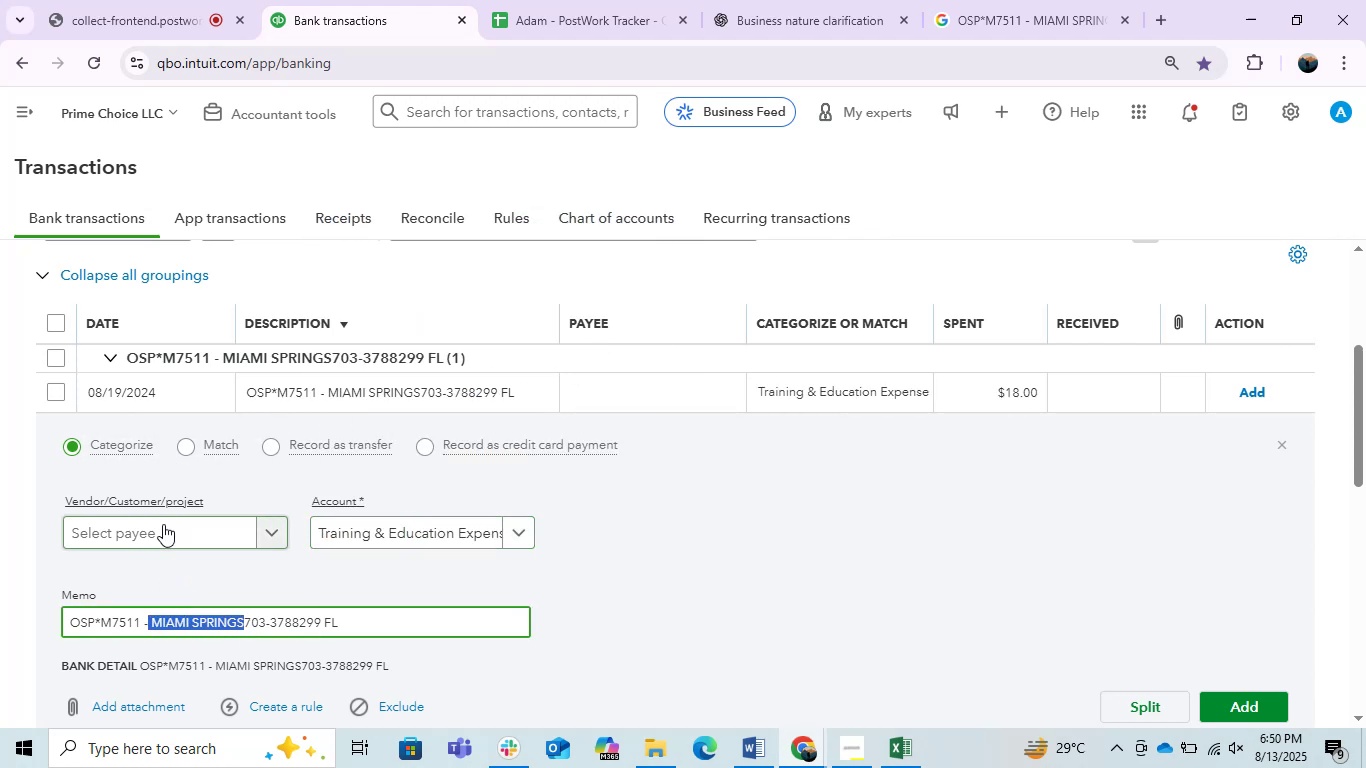 
key(Control+V)
 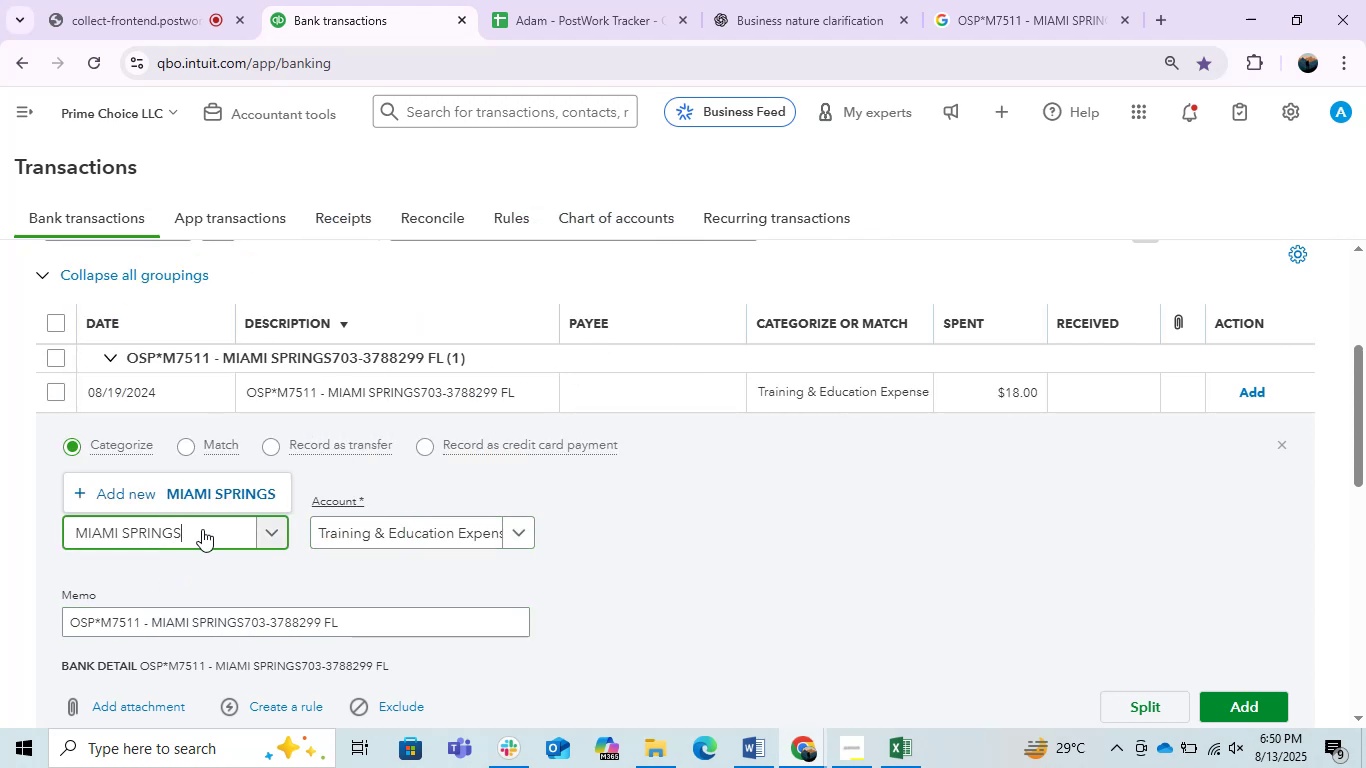 
left_click([234, 491])
 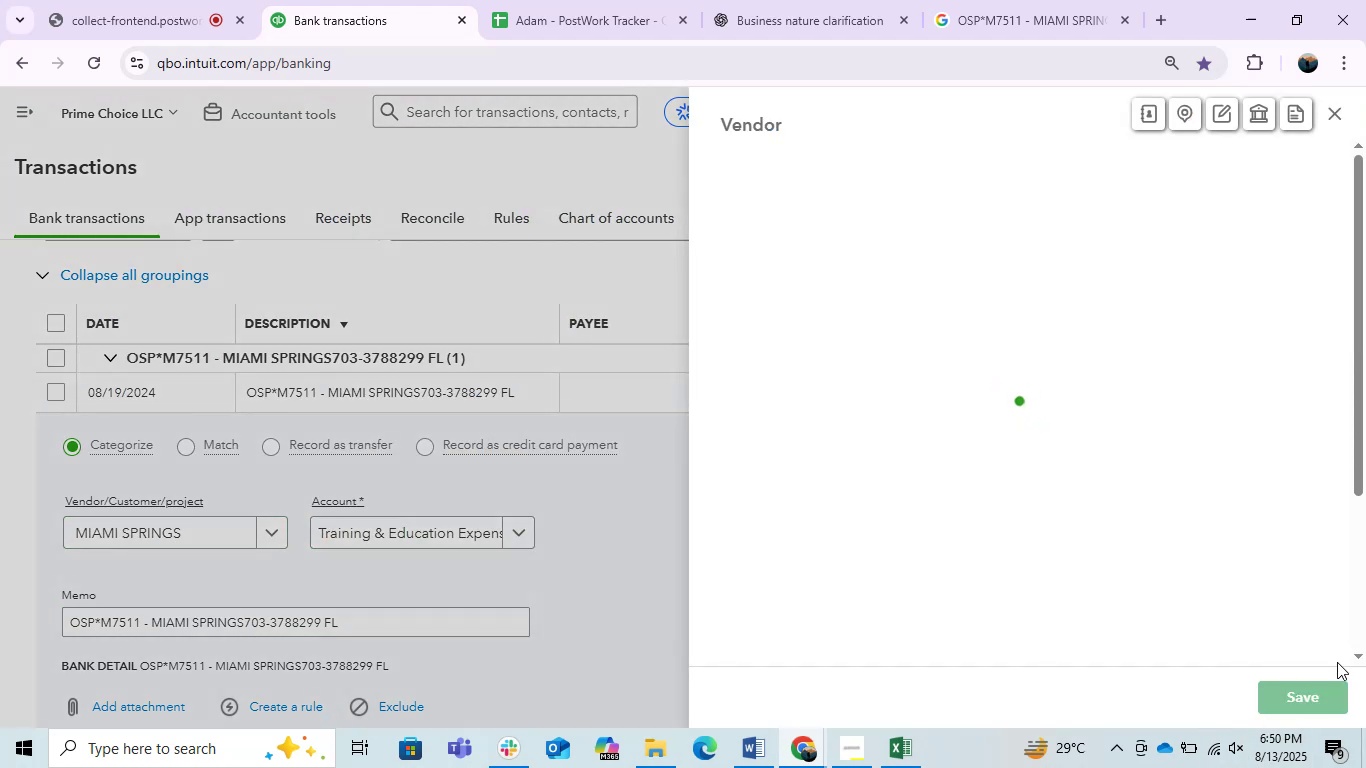 
left_click([1294, 704])
 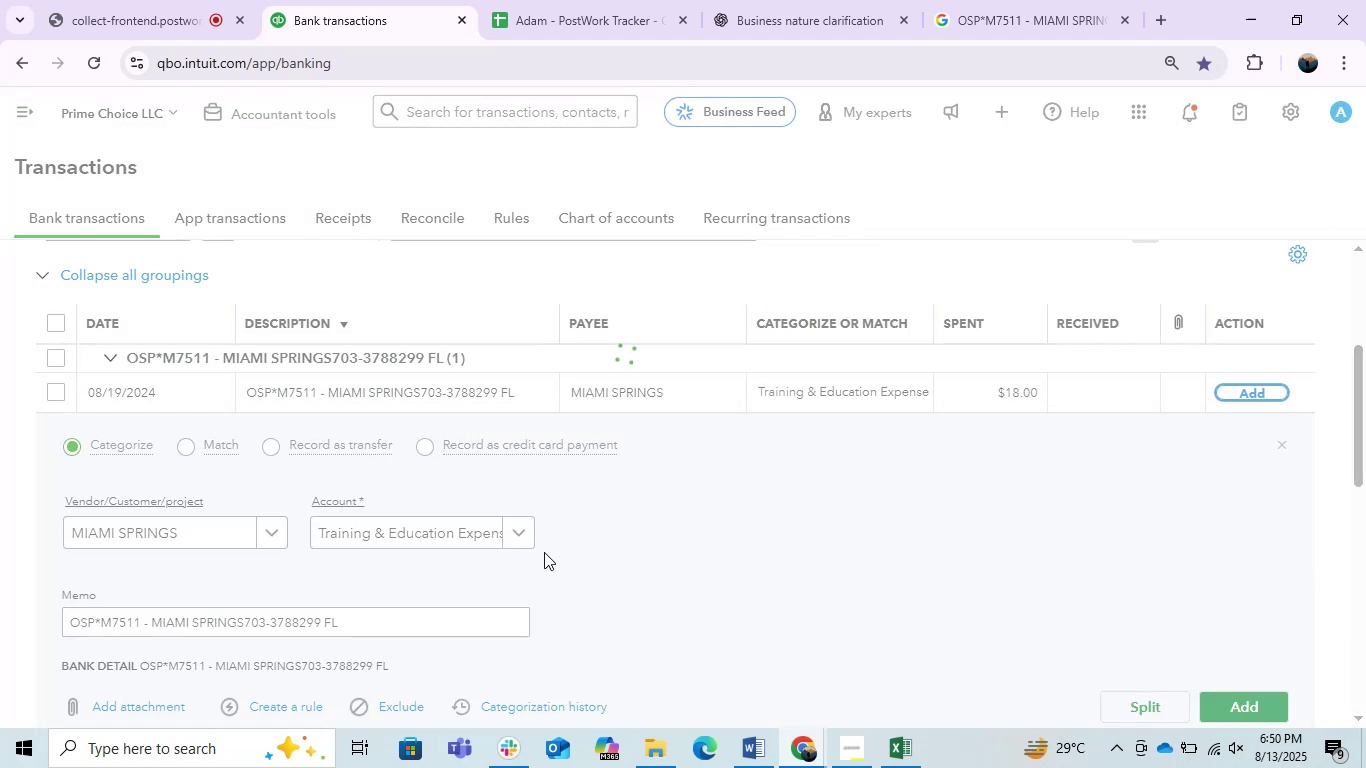 
wait(11.57)
 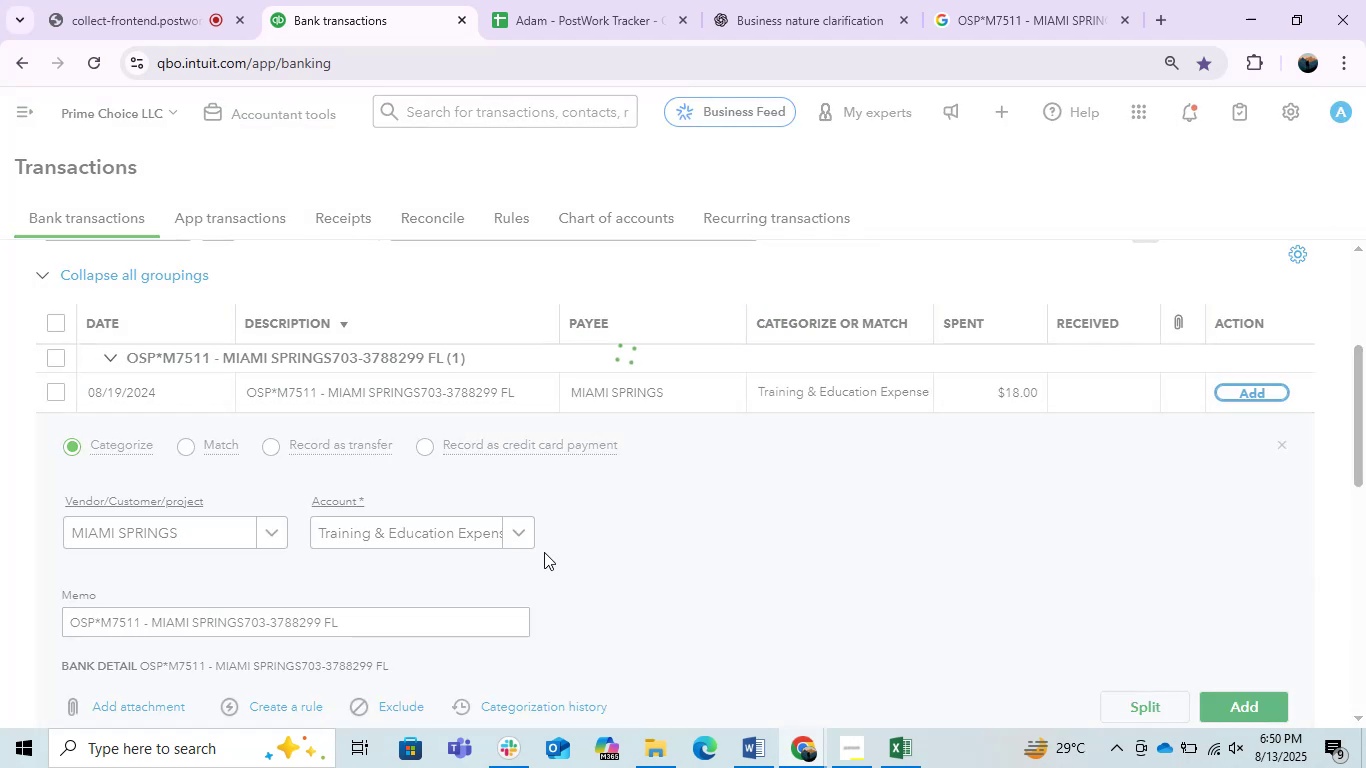 
left_click([461, 389])
 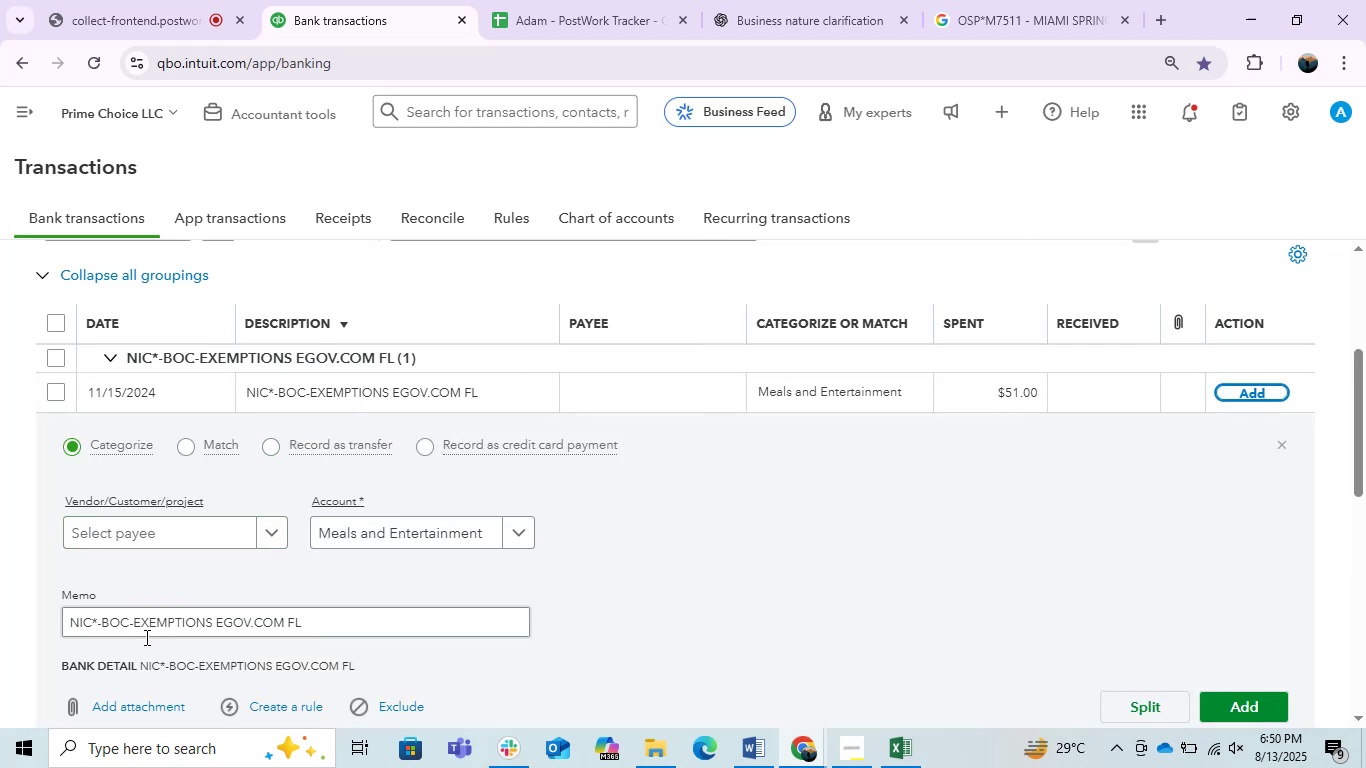 
left_click_drag(start_coordinate=[101, 621], to_coordinate=[290, 627])
 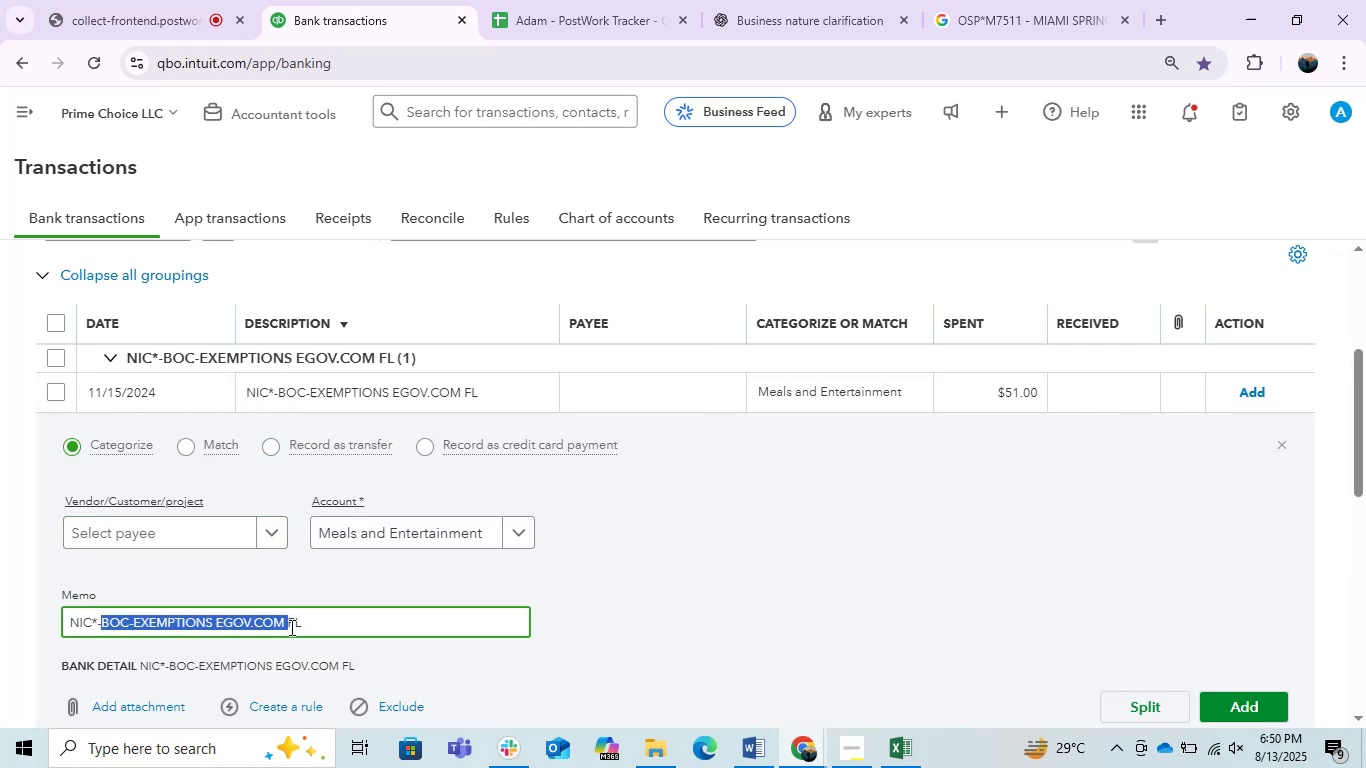 
key(Control+C)
 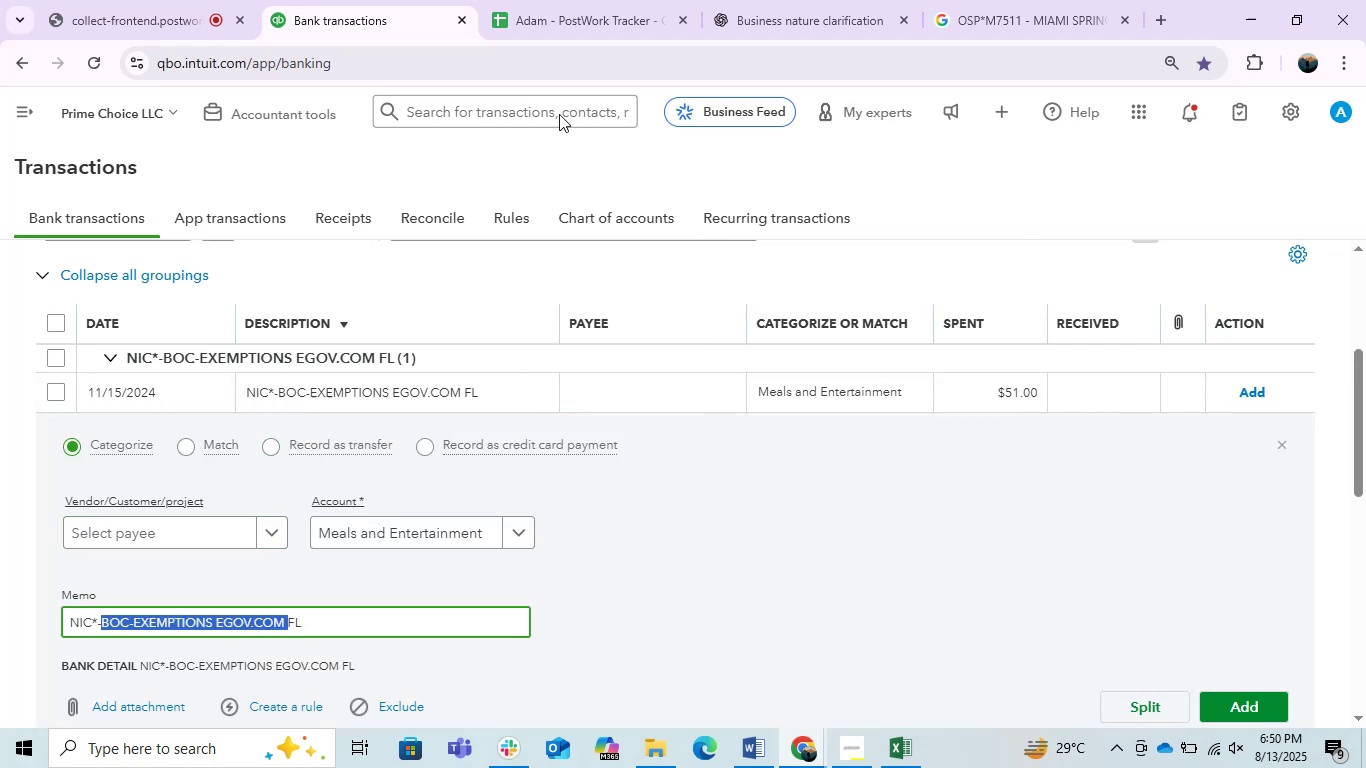 
key(Control+C)
 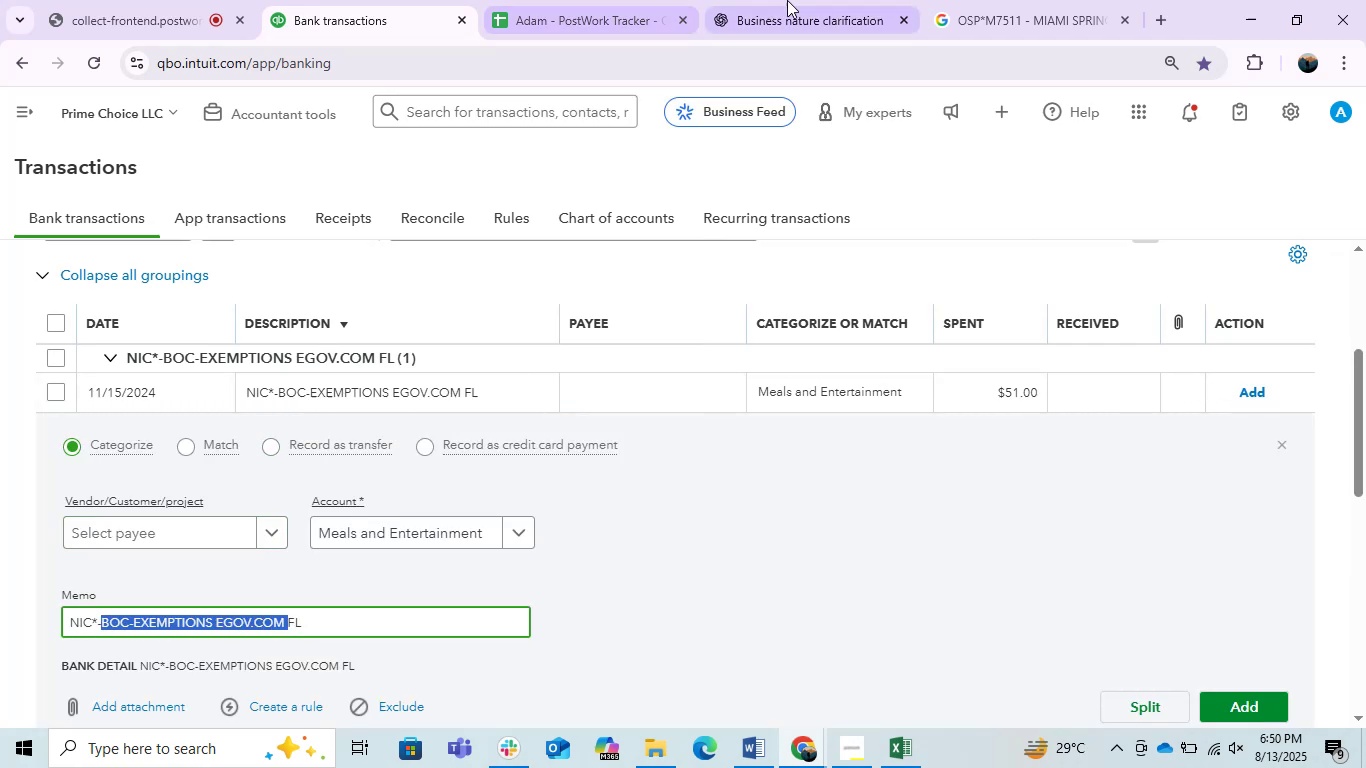 
left_click([787, 0])
 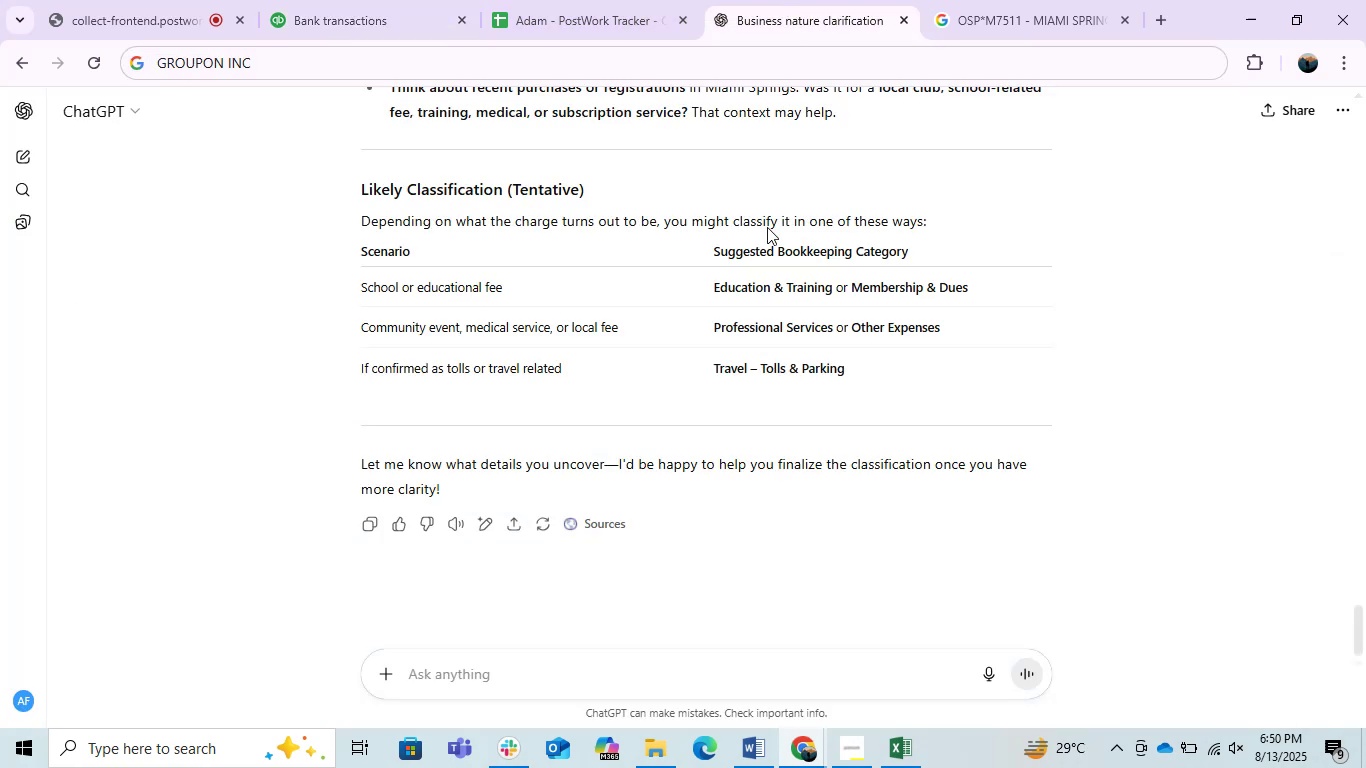 
key(Control+V)
 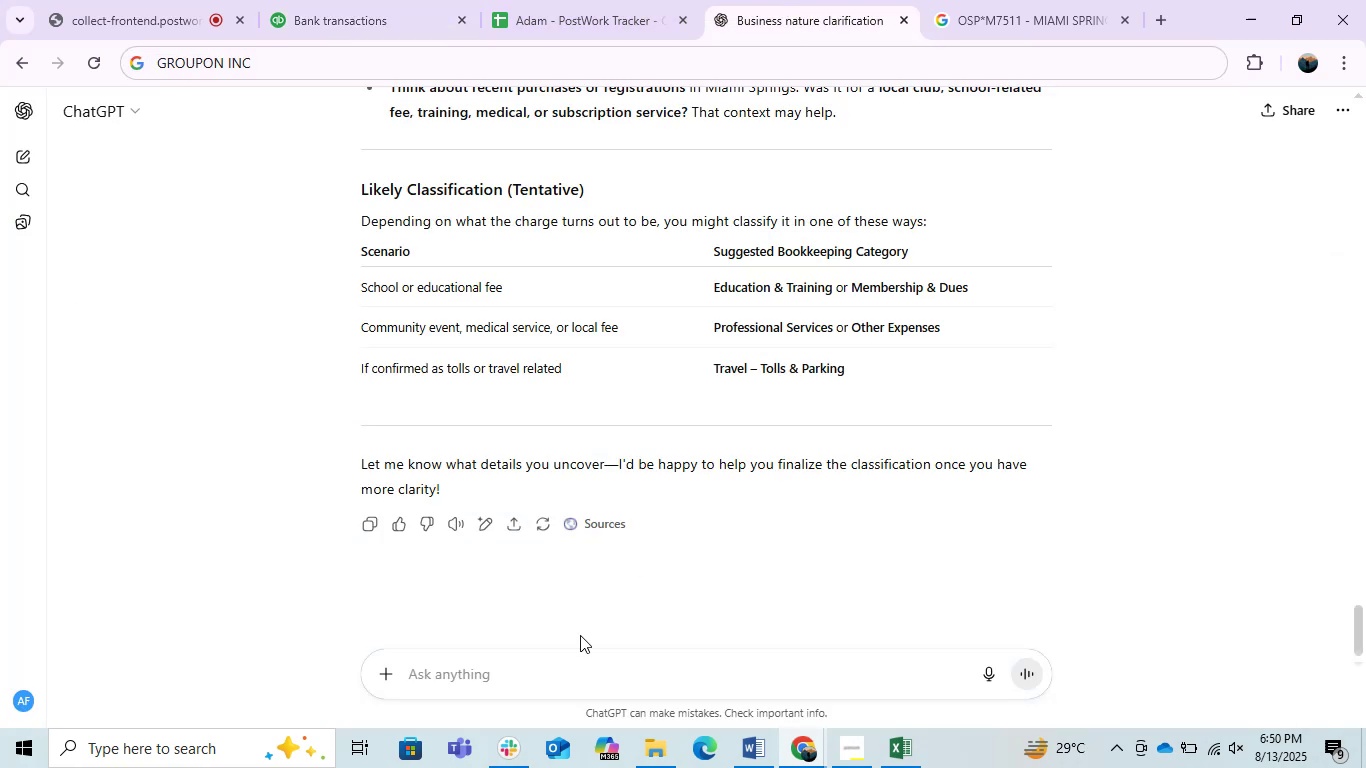 
left_click_drag(start_coordinate=[579, 637], to_coordinate=[574, 644])
 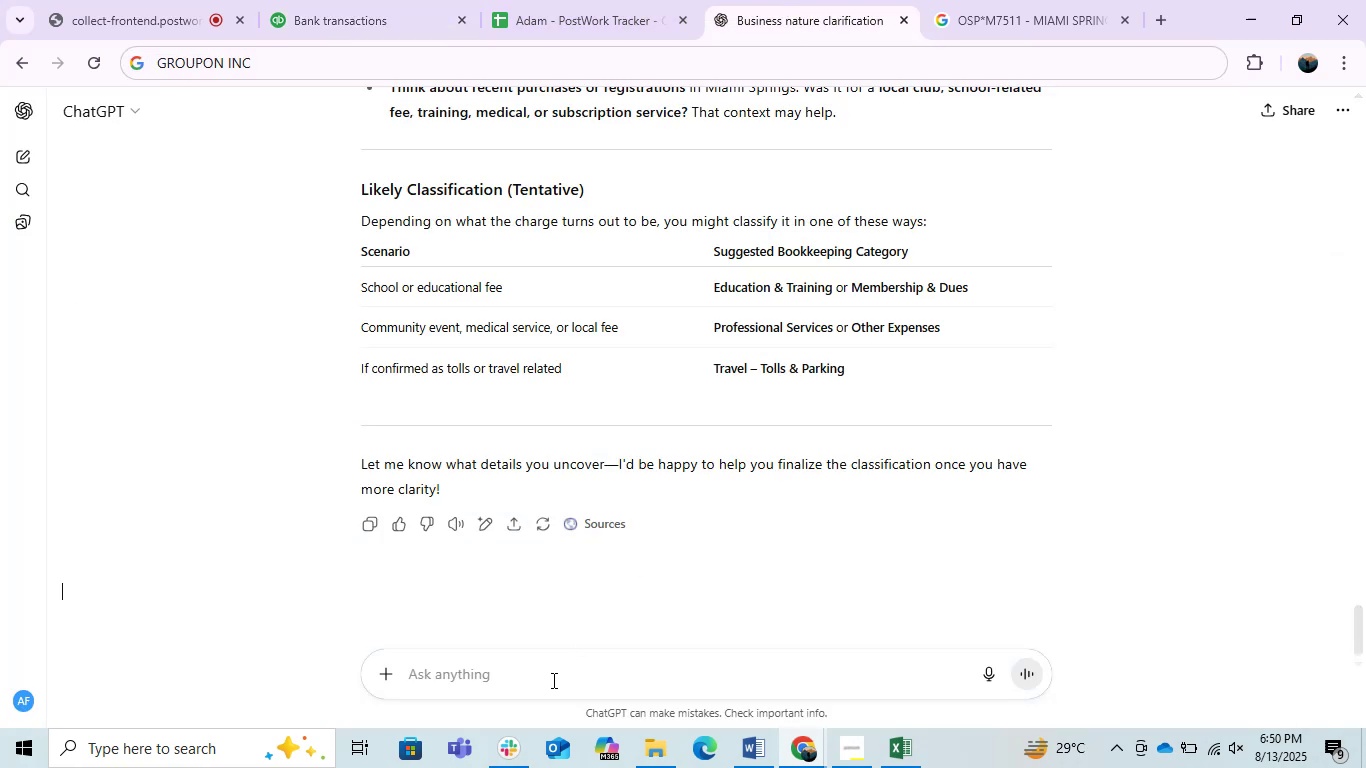 
double_click([552, 680])
 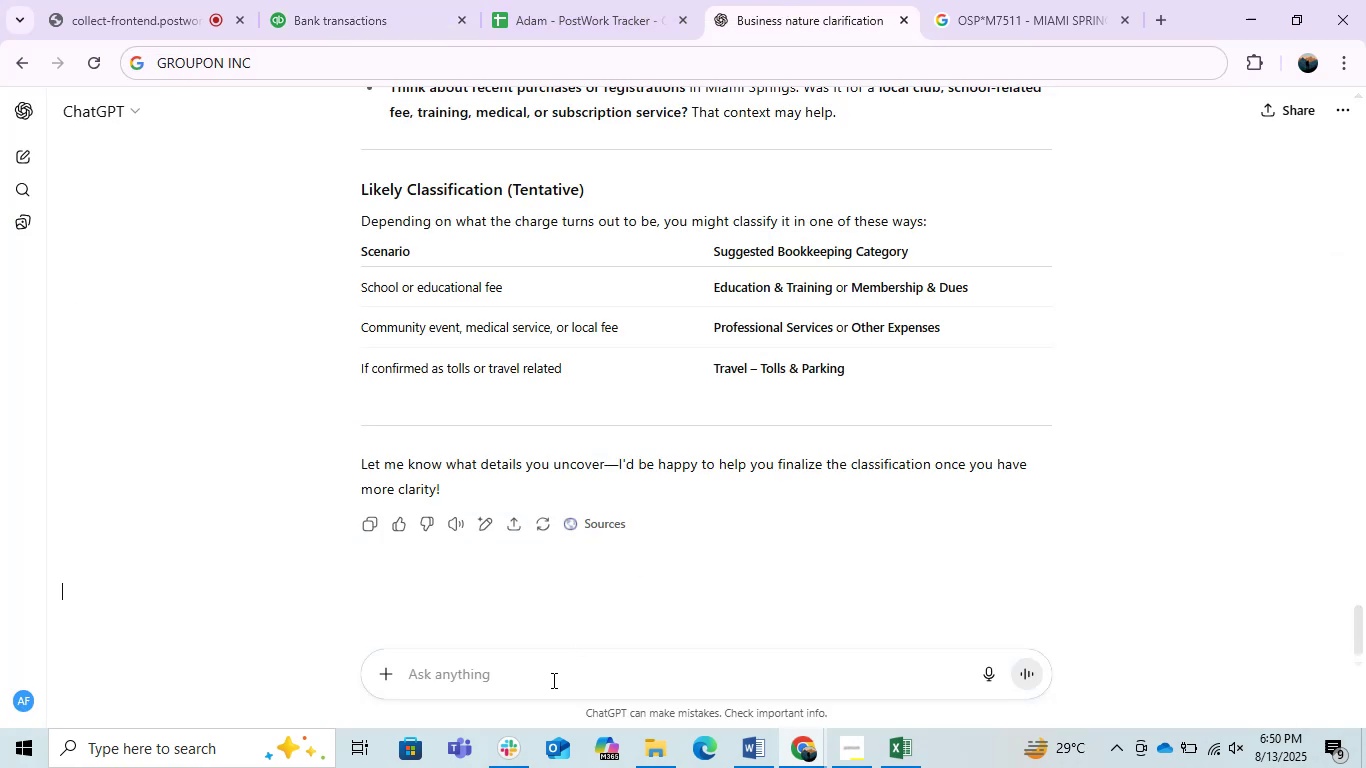 
key(Control+ControlLeft)
 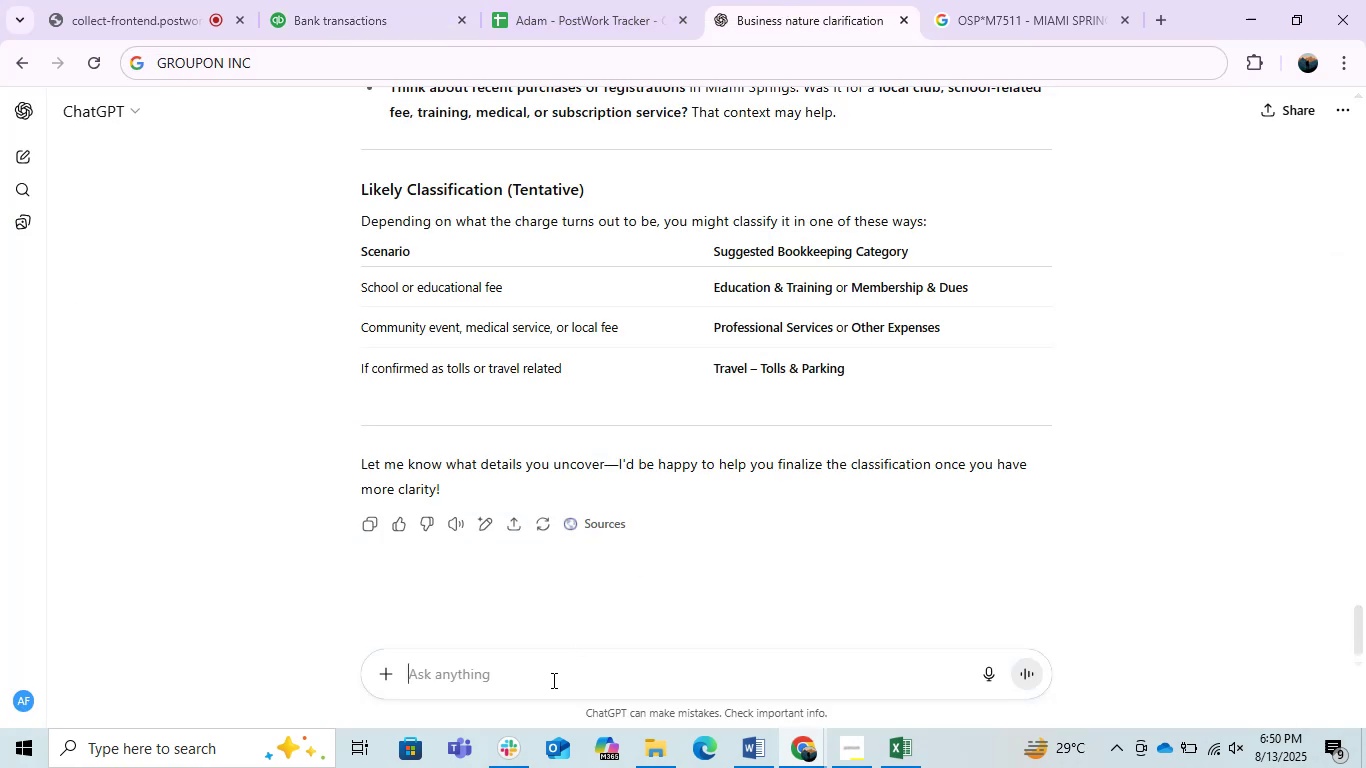 
key(Control+V)
 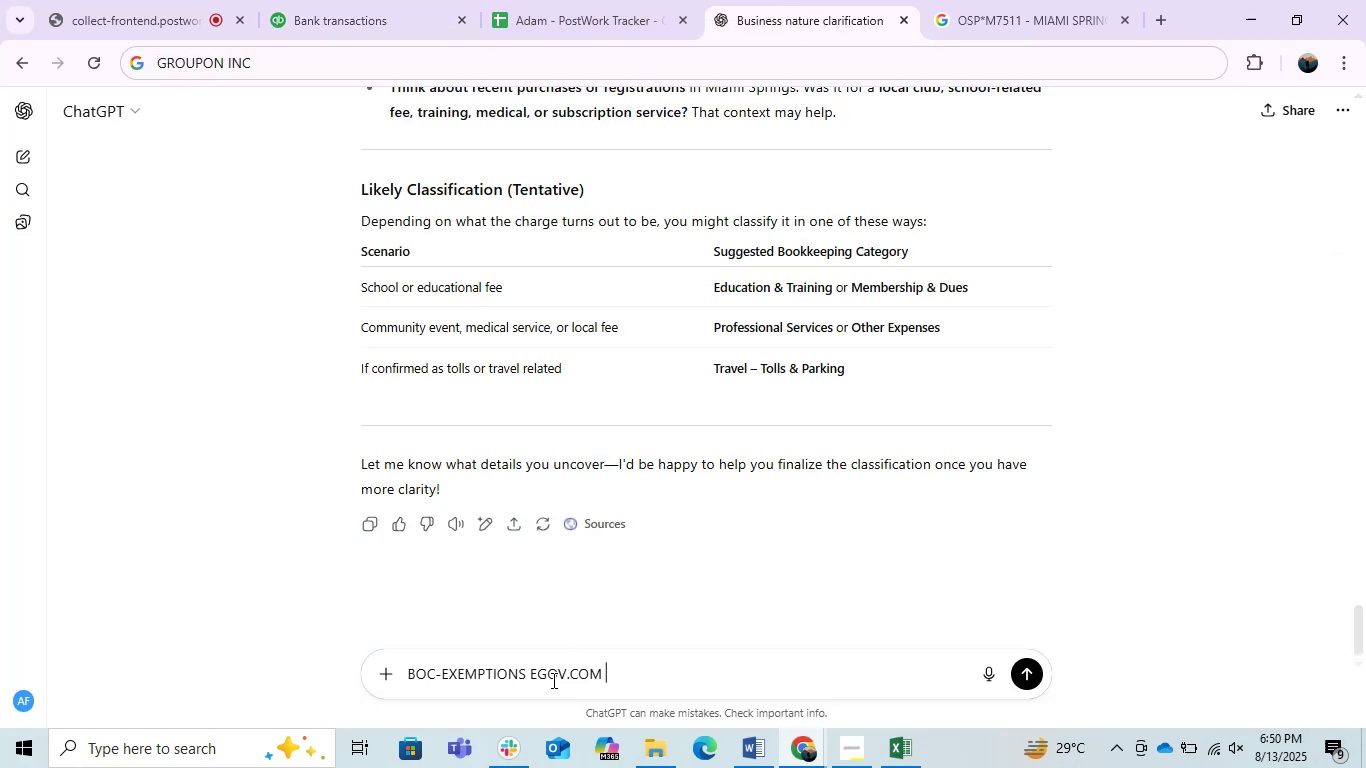 
key(Enter)
 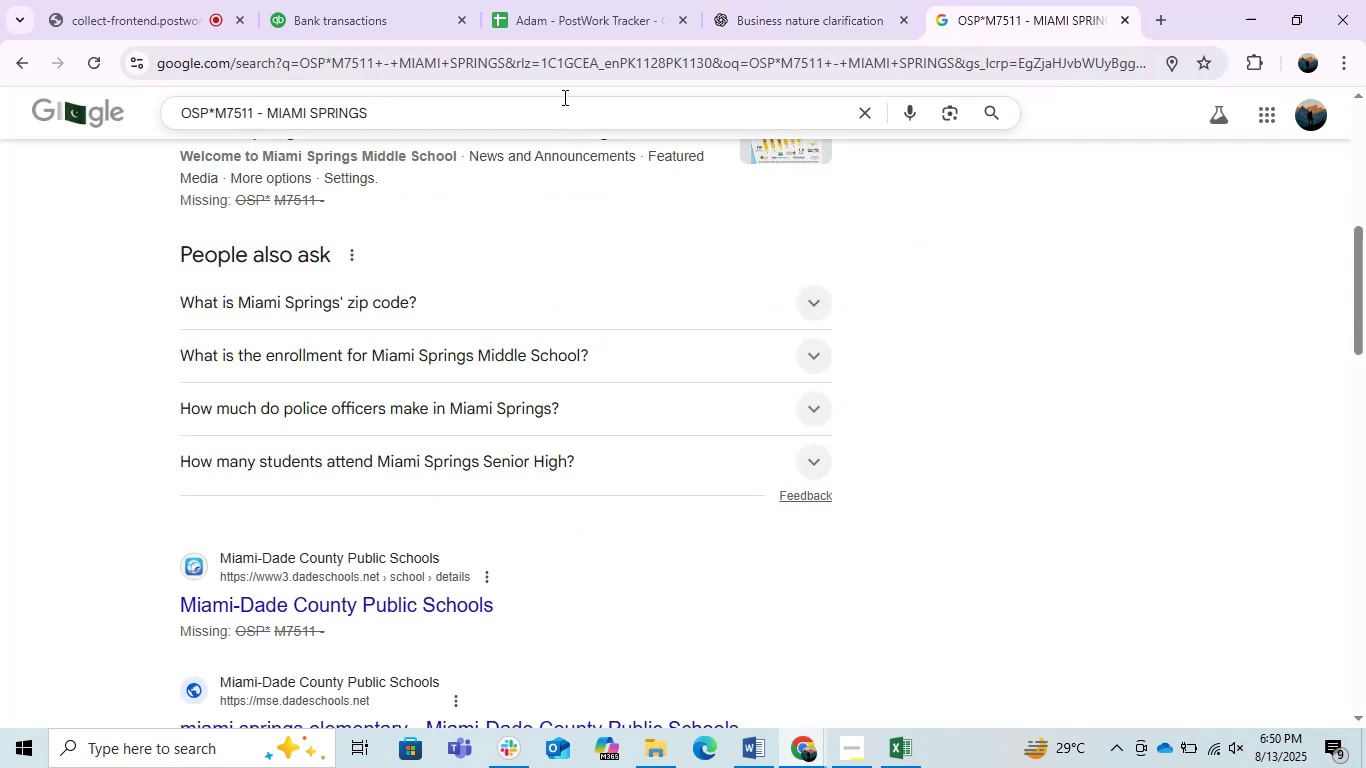 
key(Control+ControlLeft)
 